 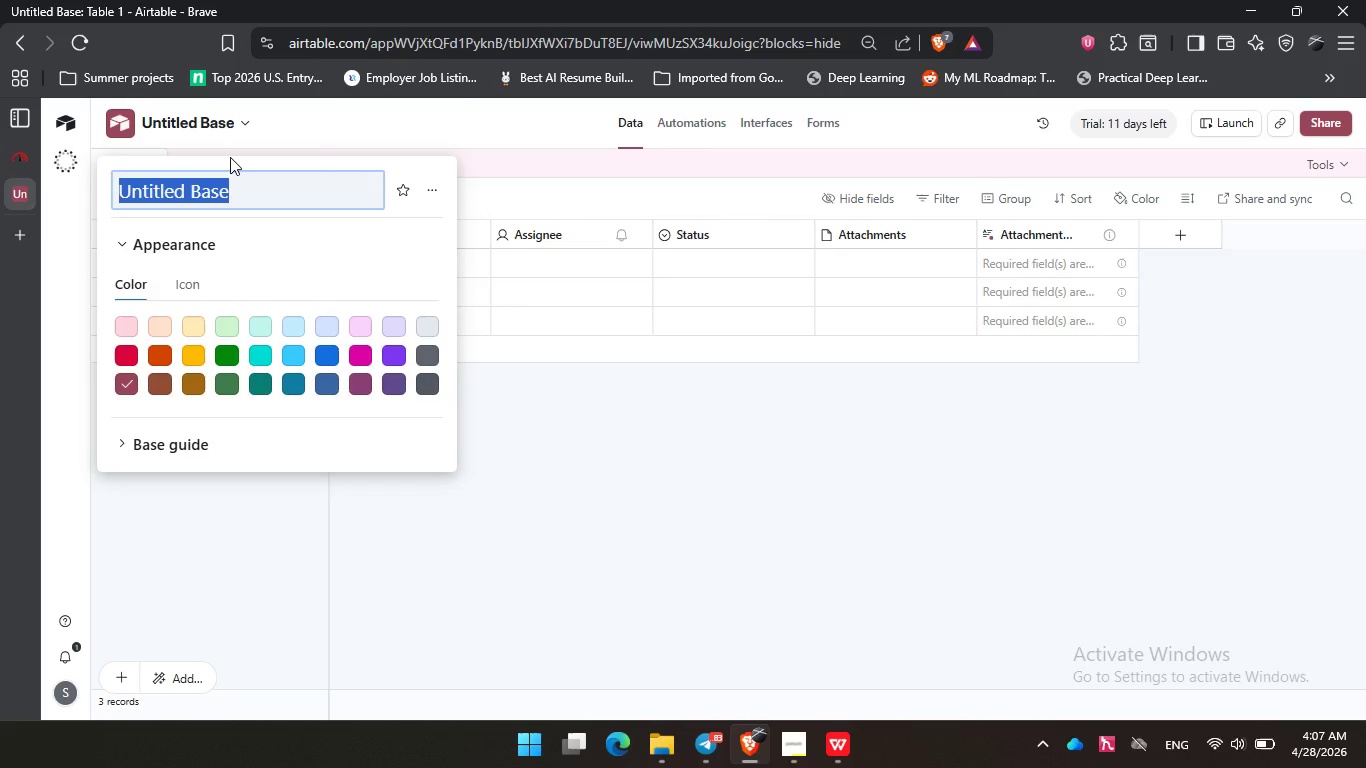 
type(Rare Seed Sales & Channel Performance Dashboard)
 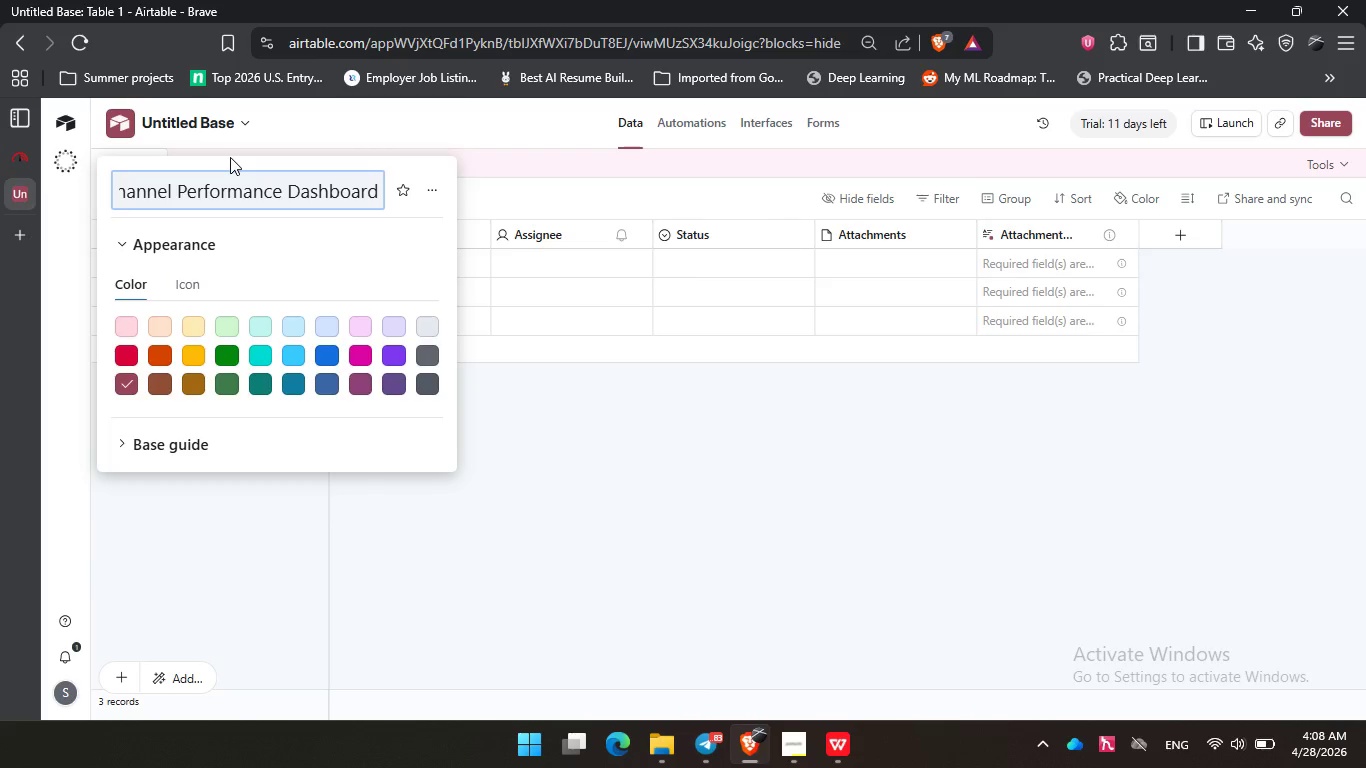 
key(Enter)
 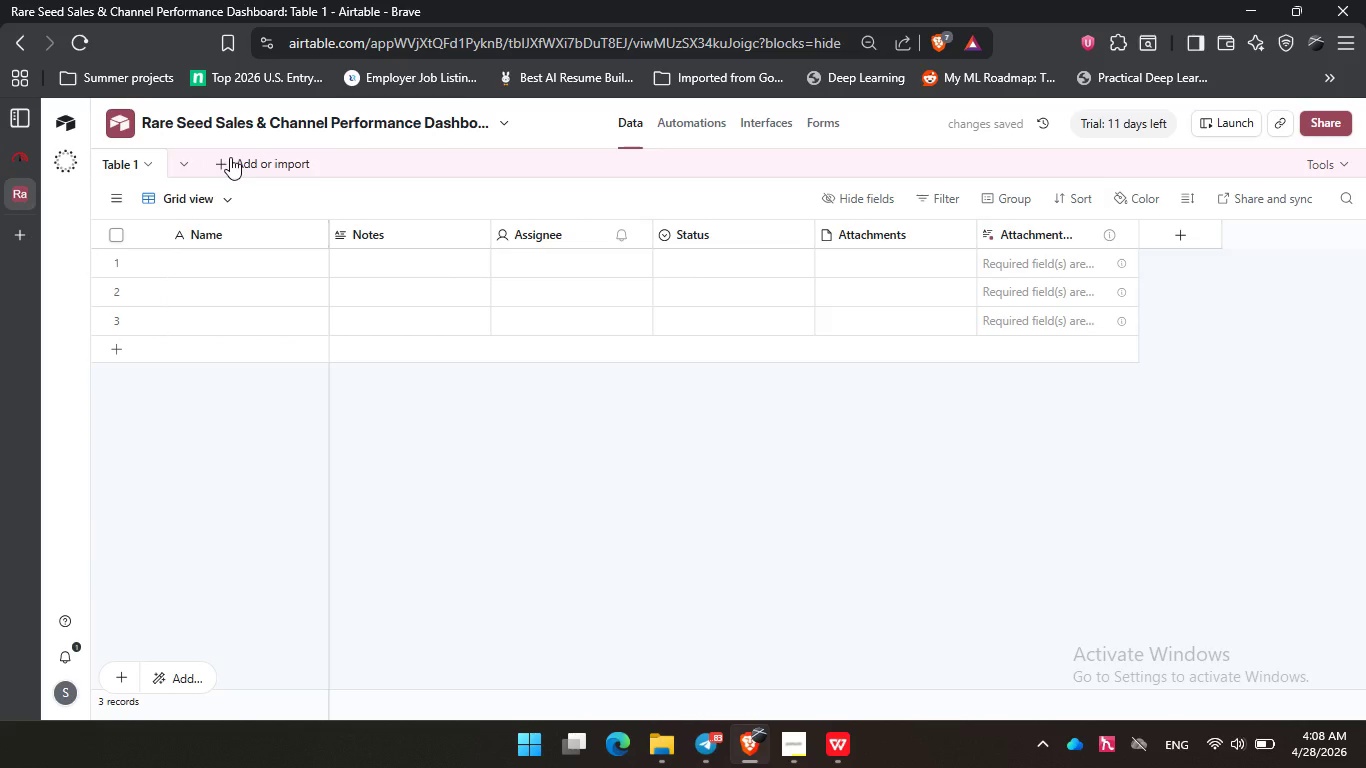 
wait(10.33)
 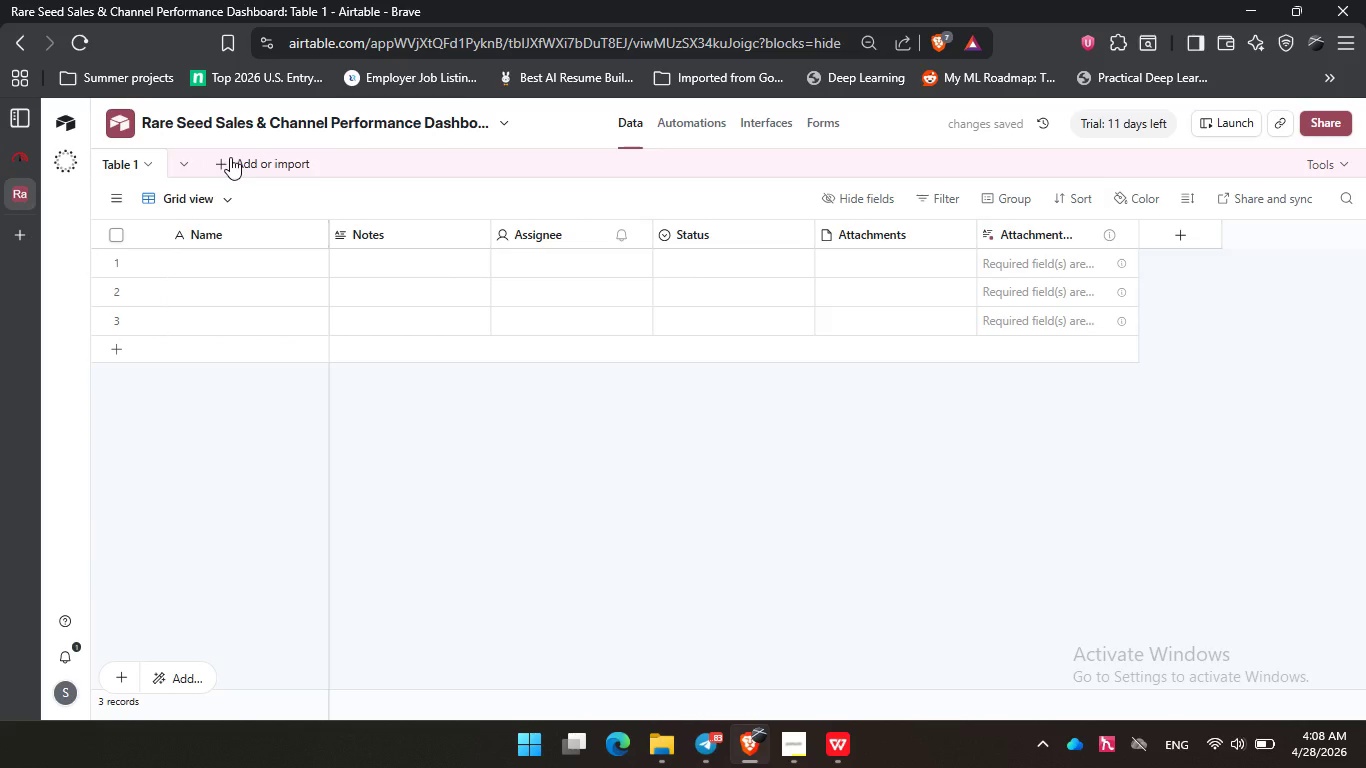 
double_click([112, 164])
 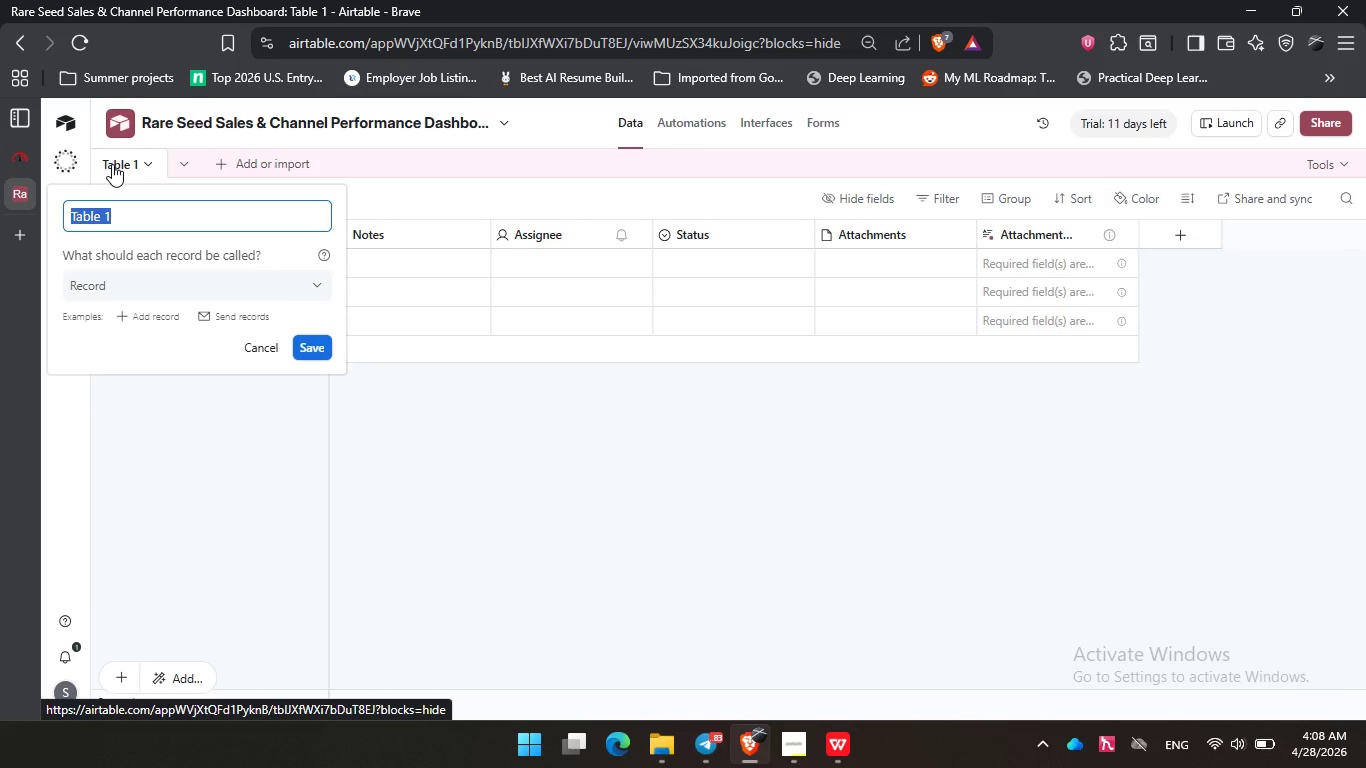 
type(Sales)
 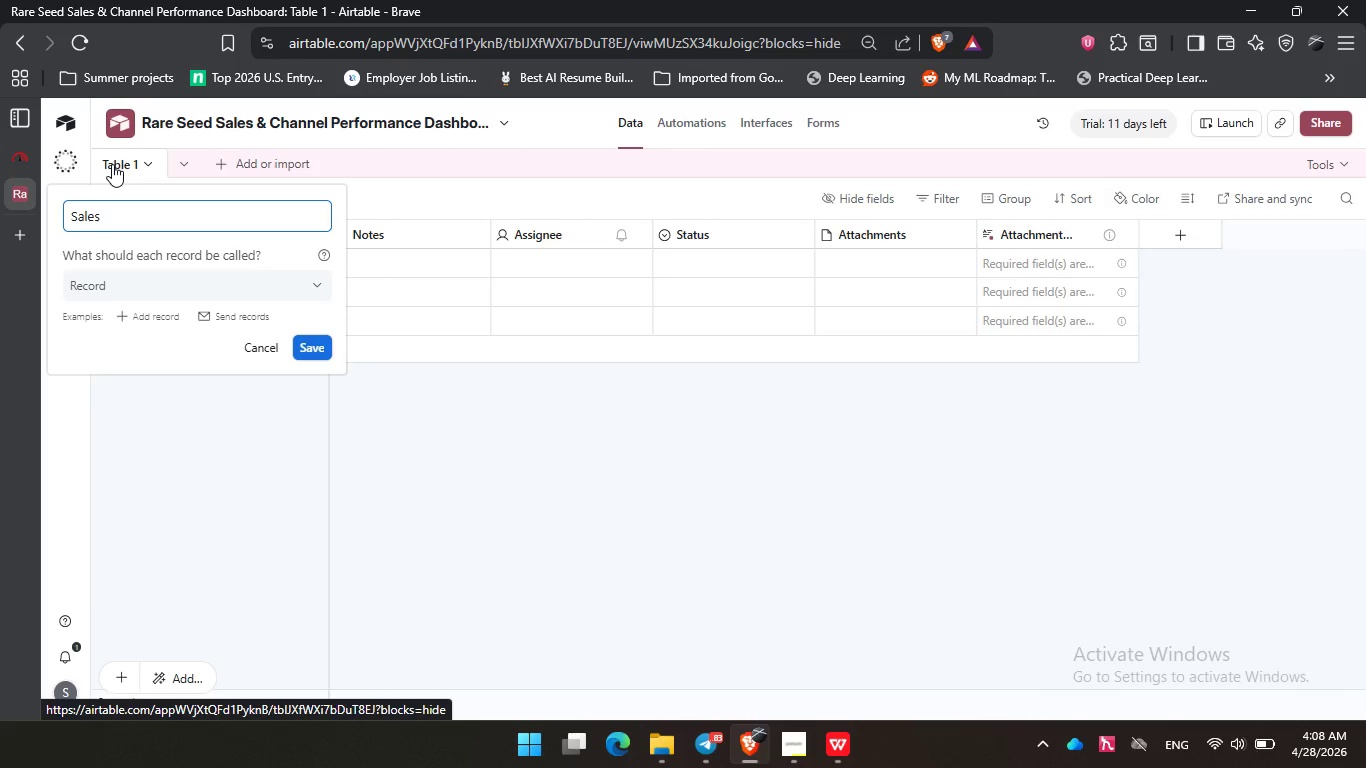 
type( Log)
 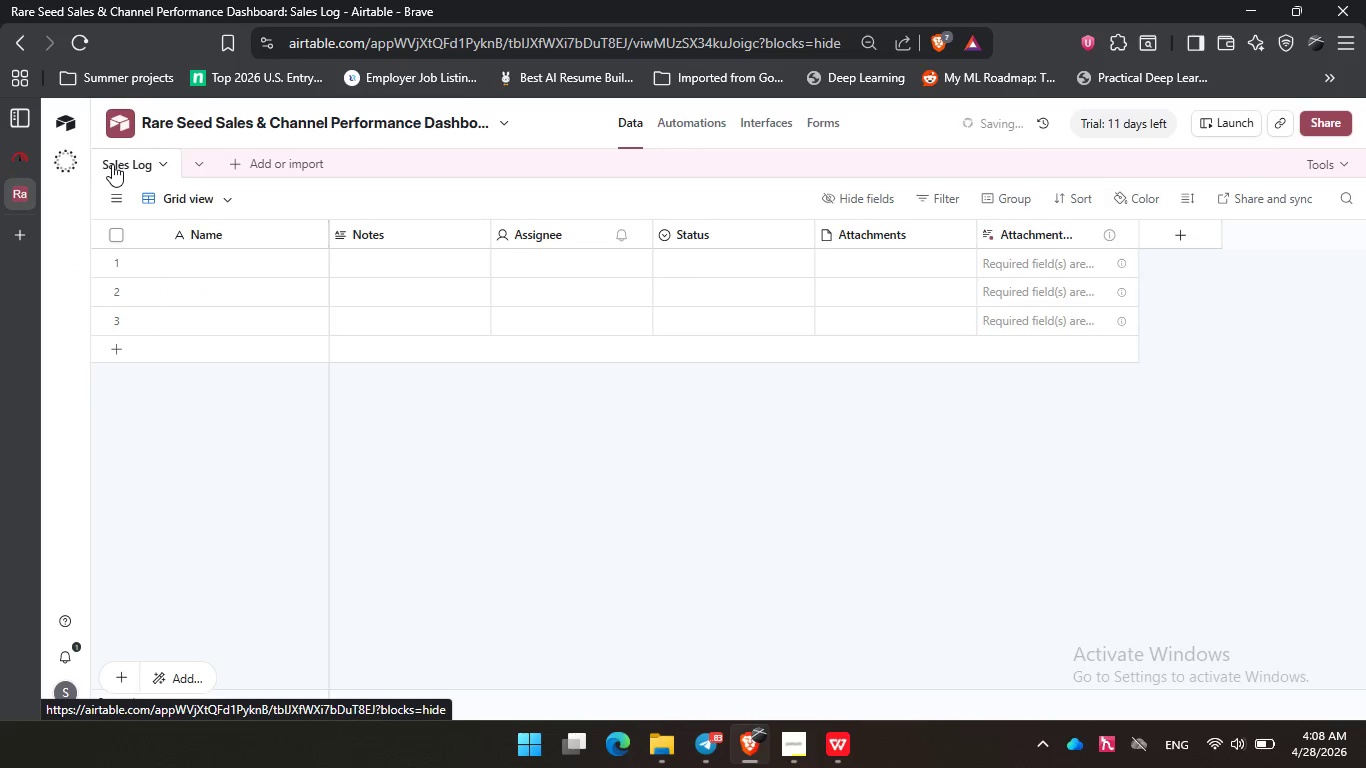 
 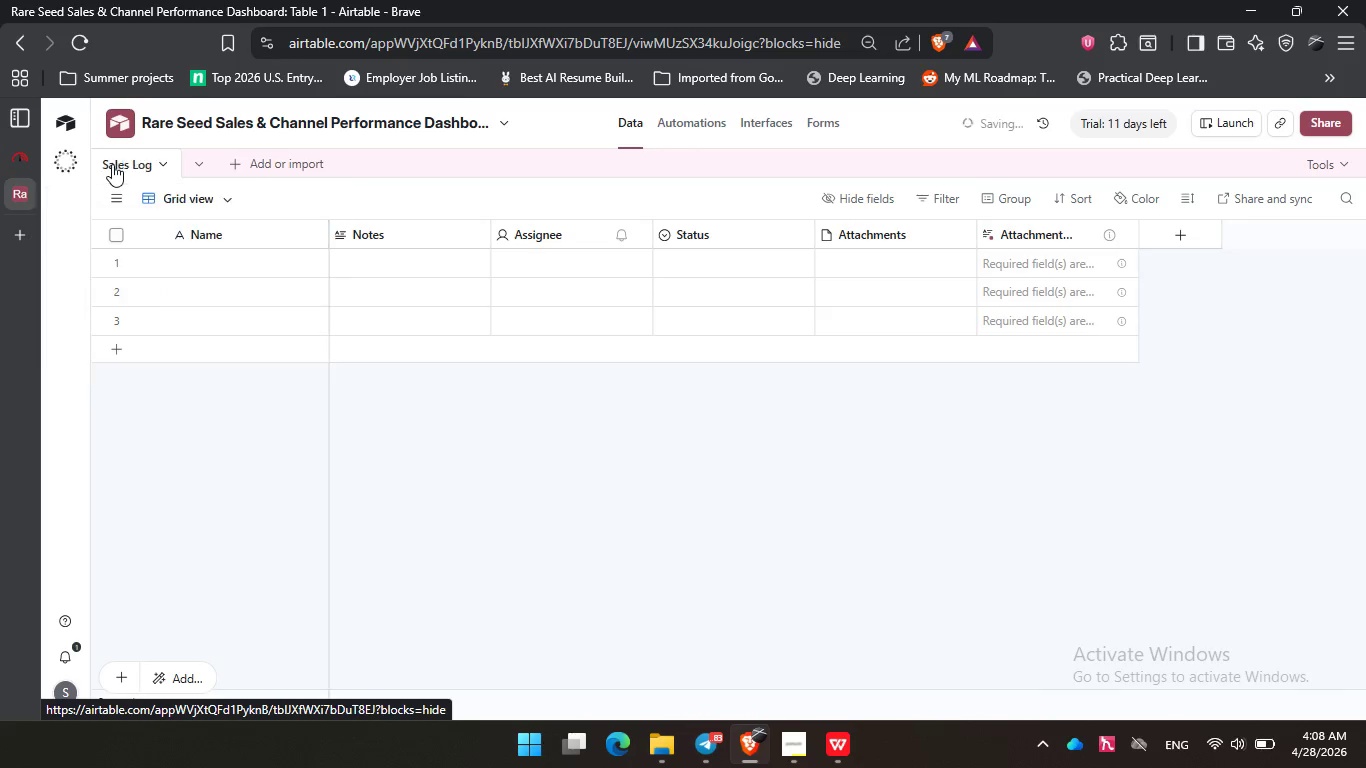 
key(Enter)
 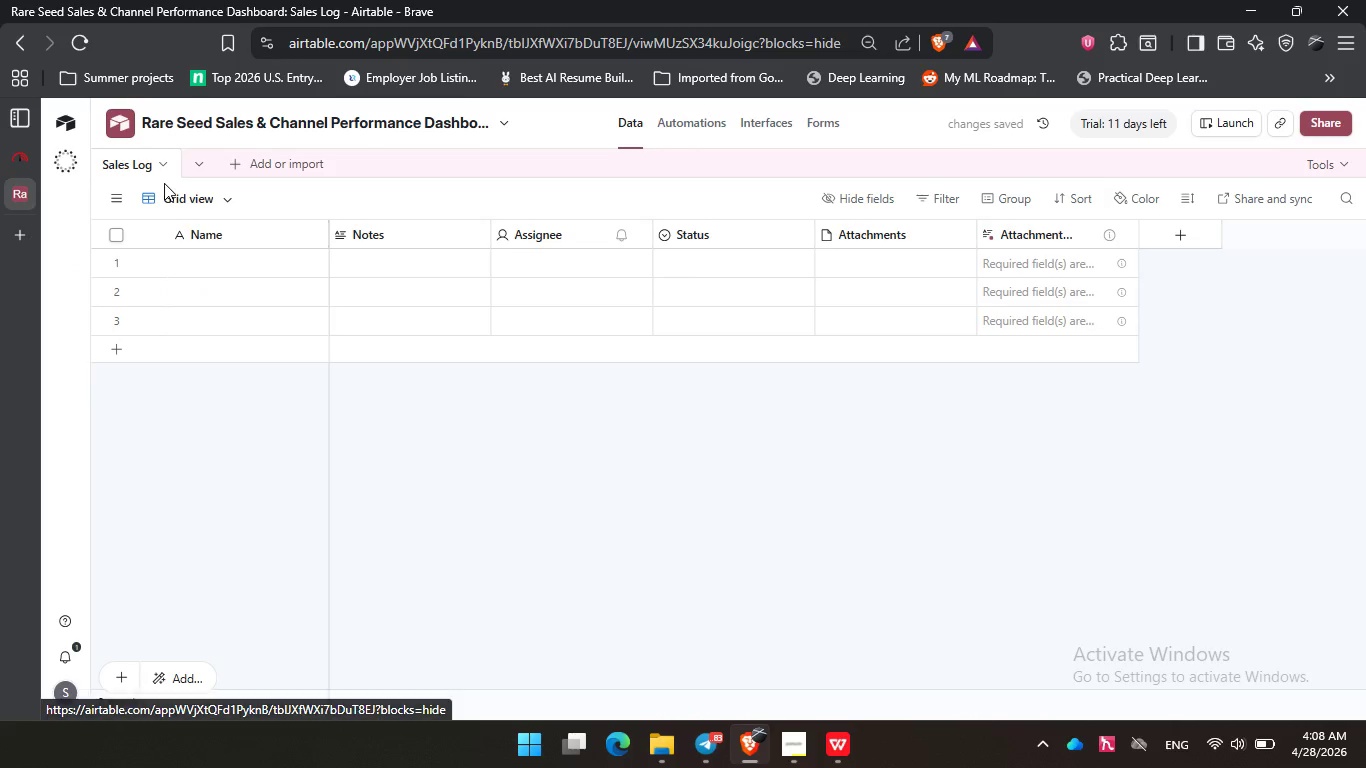 
wait(5.27)
 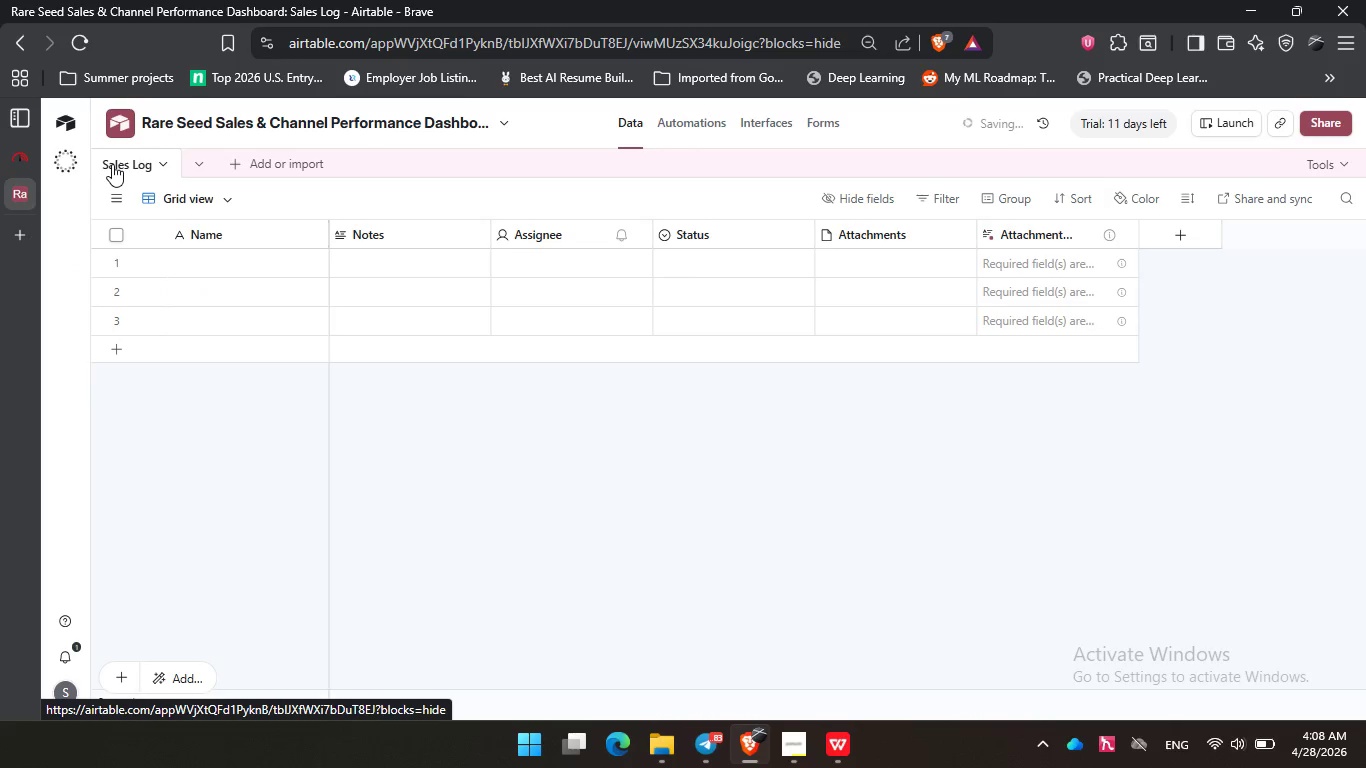 
left_click([1306, 161])
 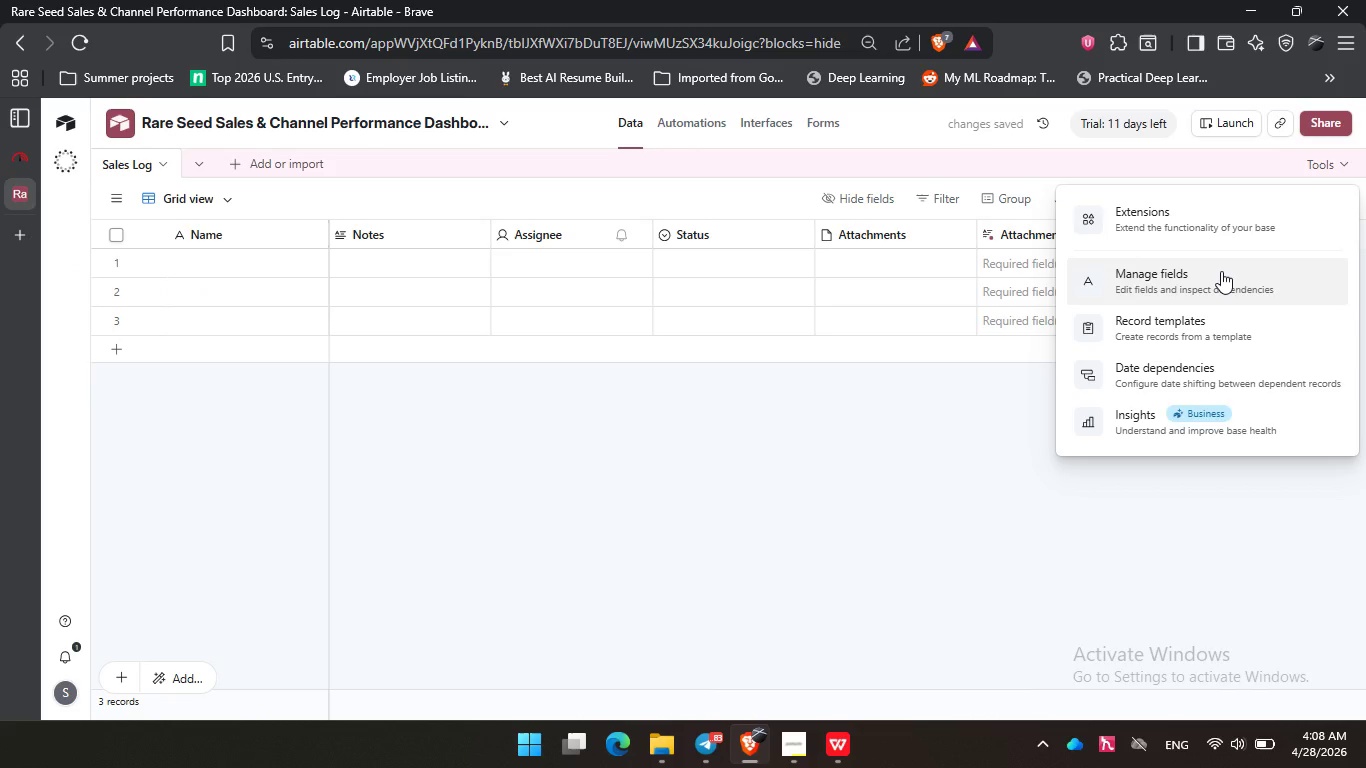 
left_click([1221, 271])
 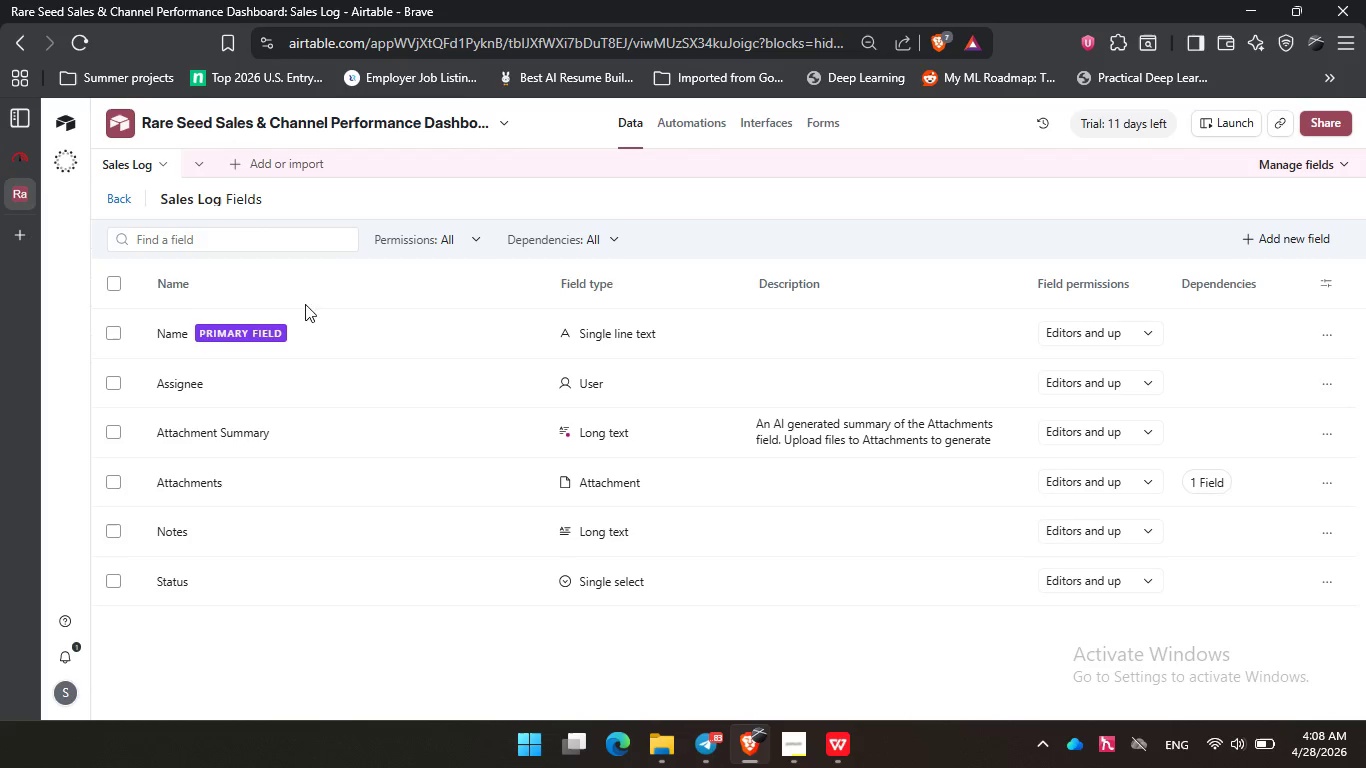 
left_click([114, 277])
 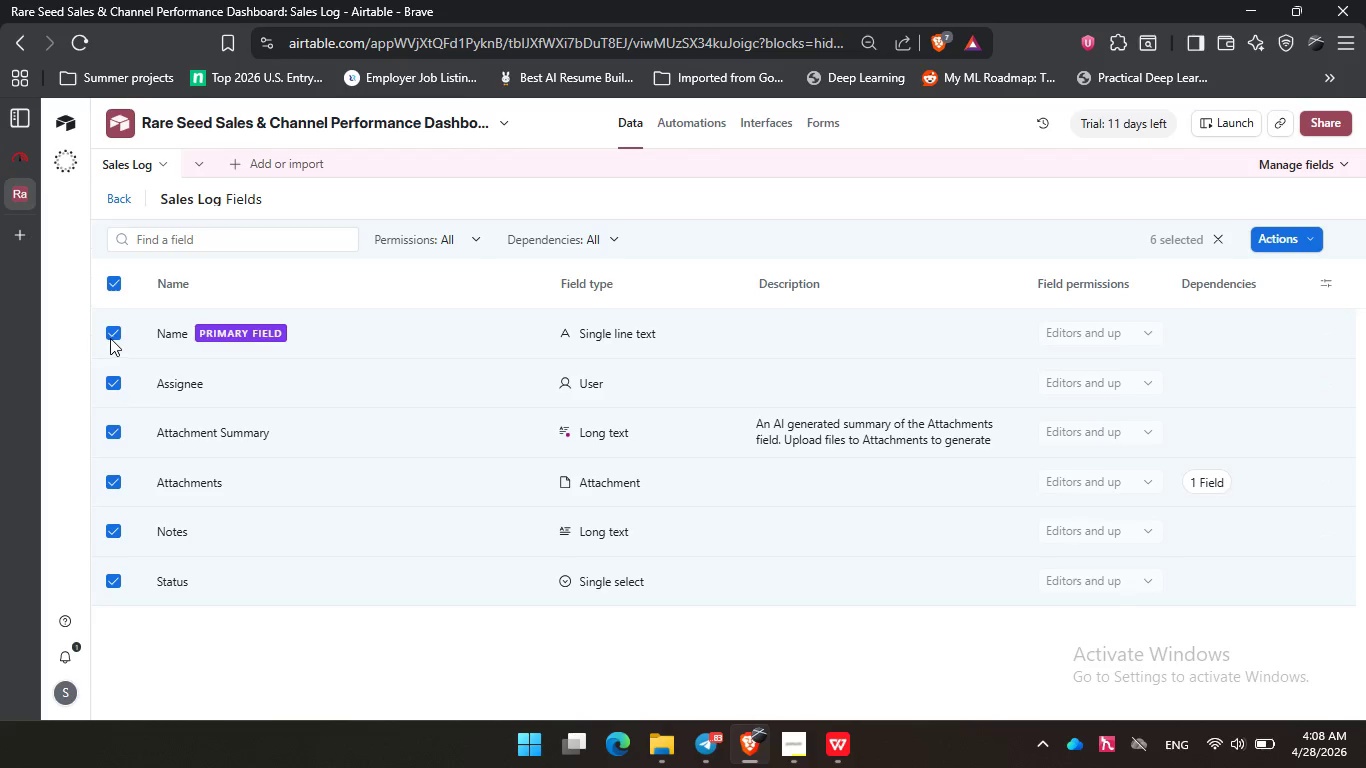 
left_click([111, 338])
 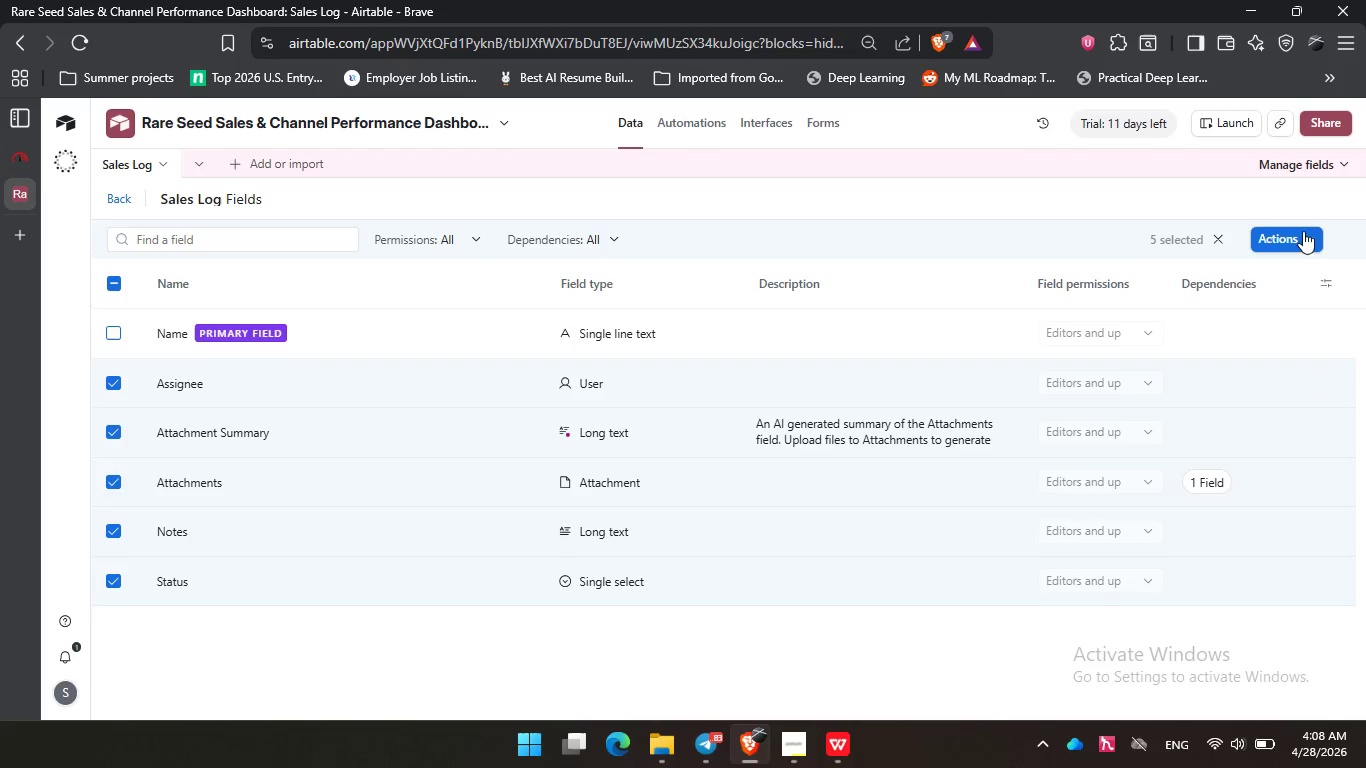 
left_click([1303, 235])
 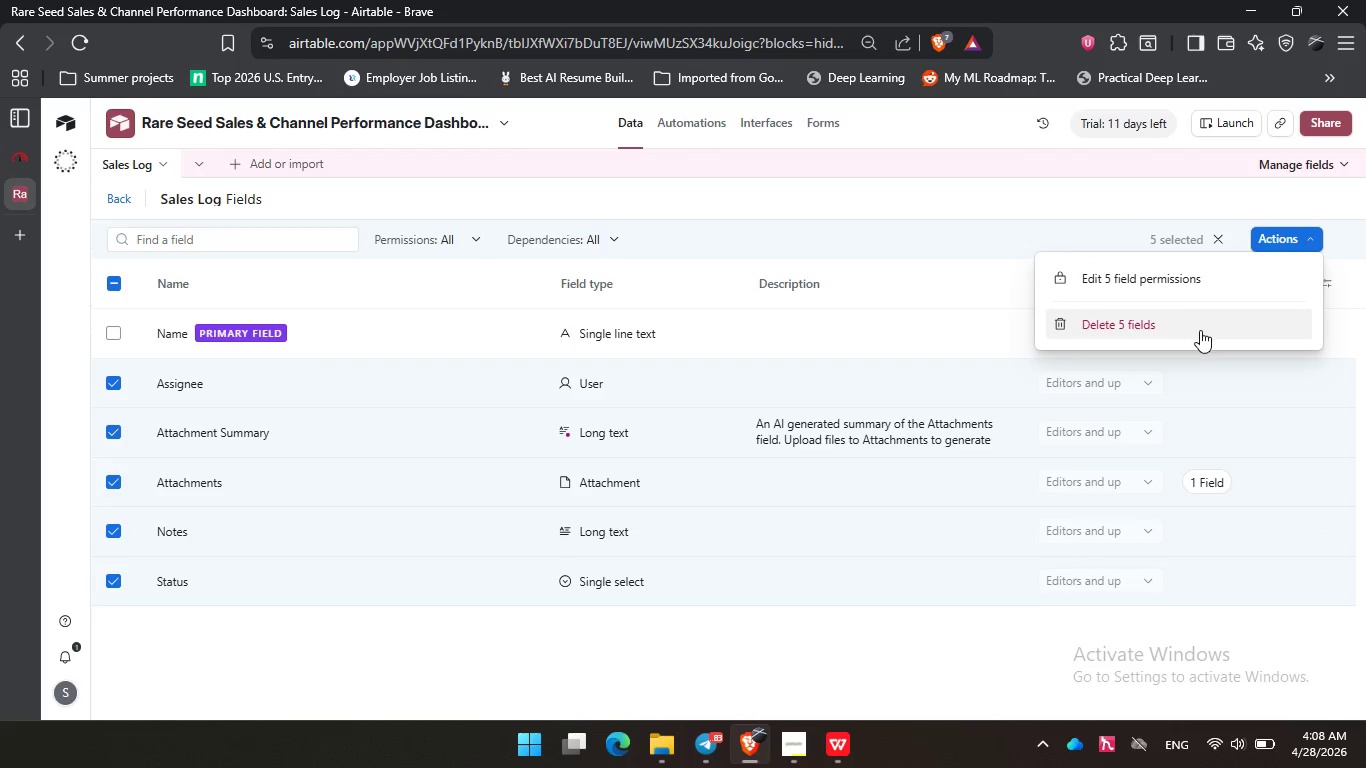 
left_click([1200, 330])
 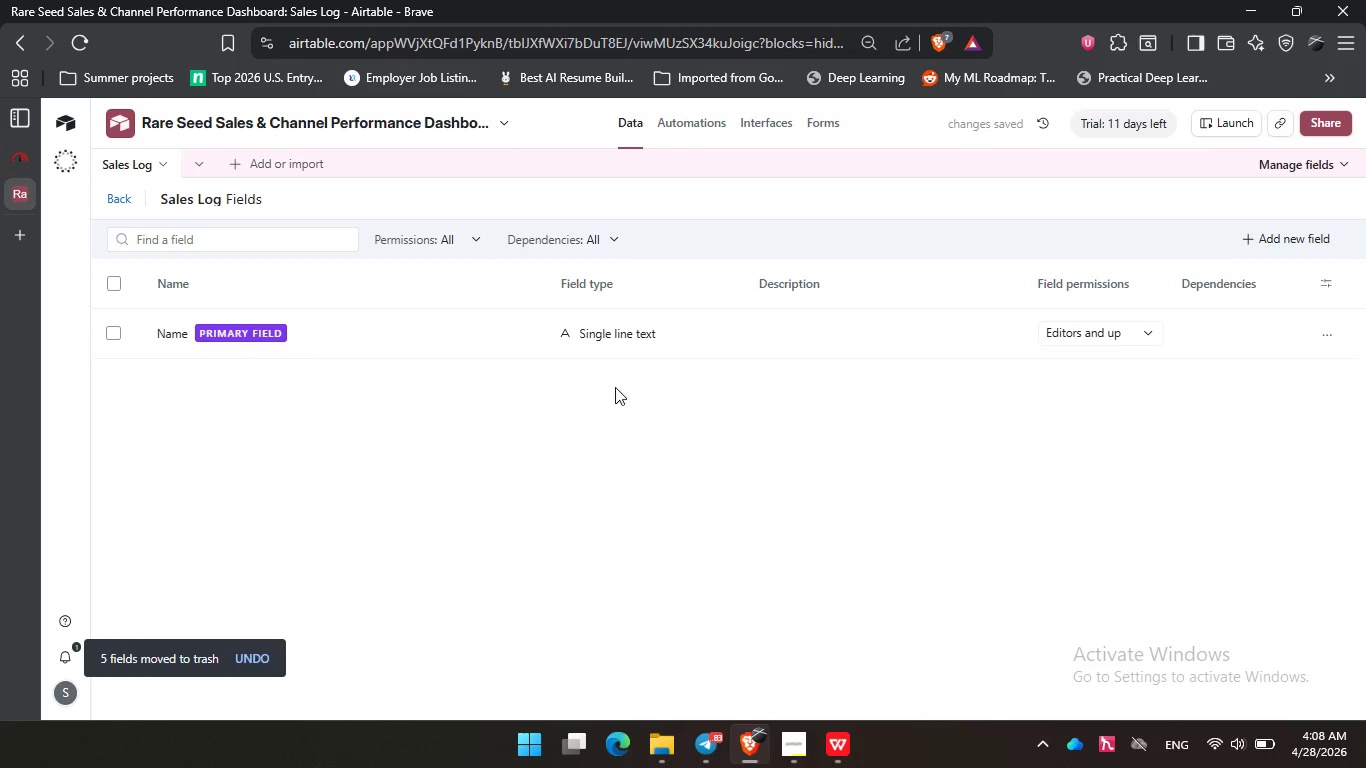 
wait(5.2)
 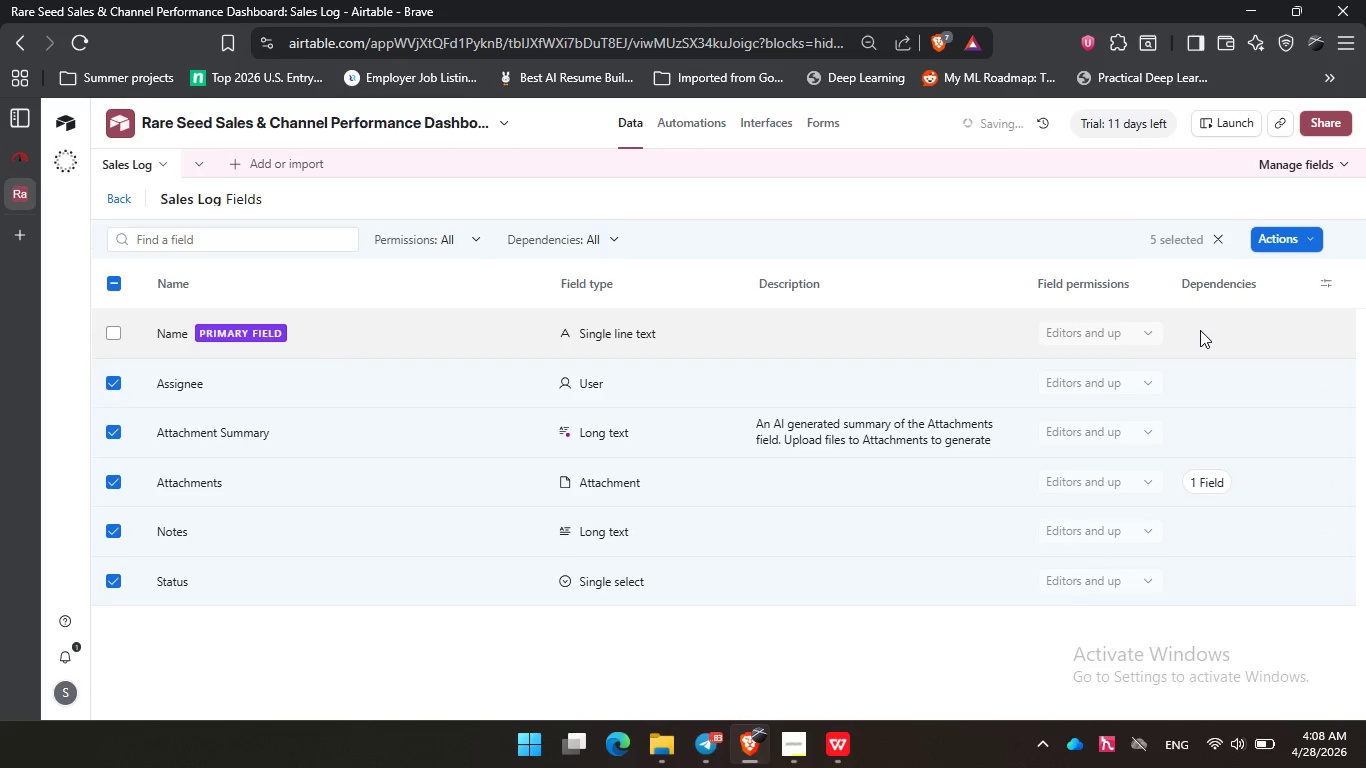 
left_click([174, 335])
 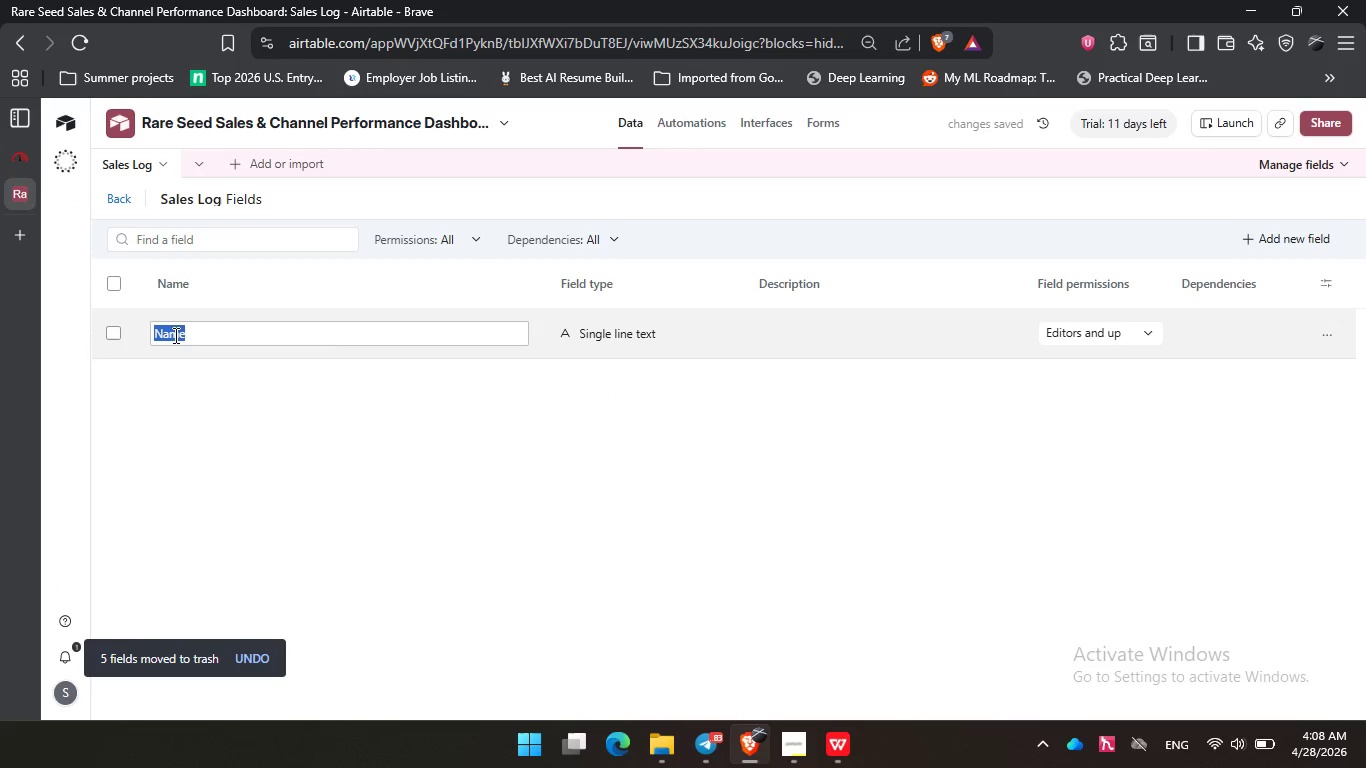 
type(Order ID)
 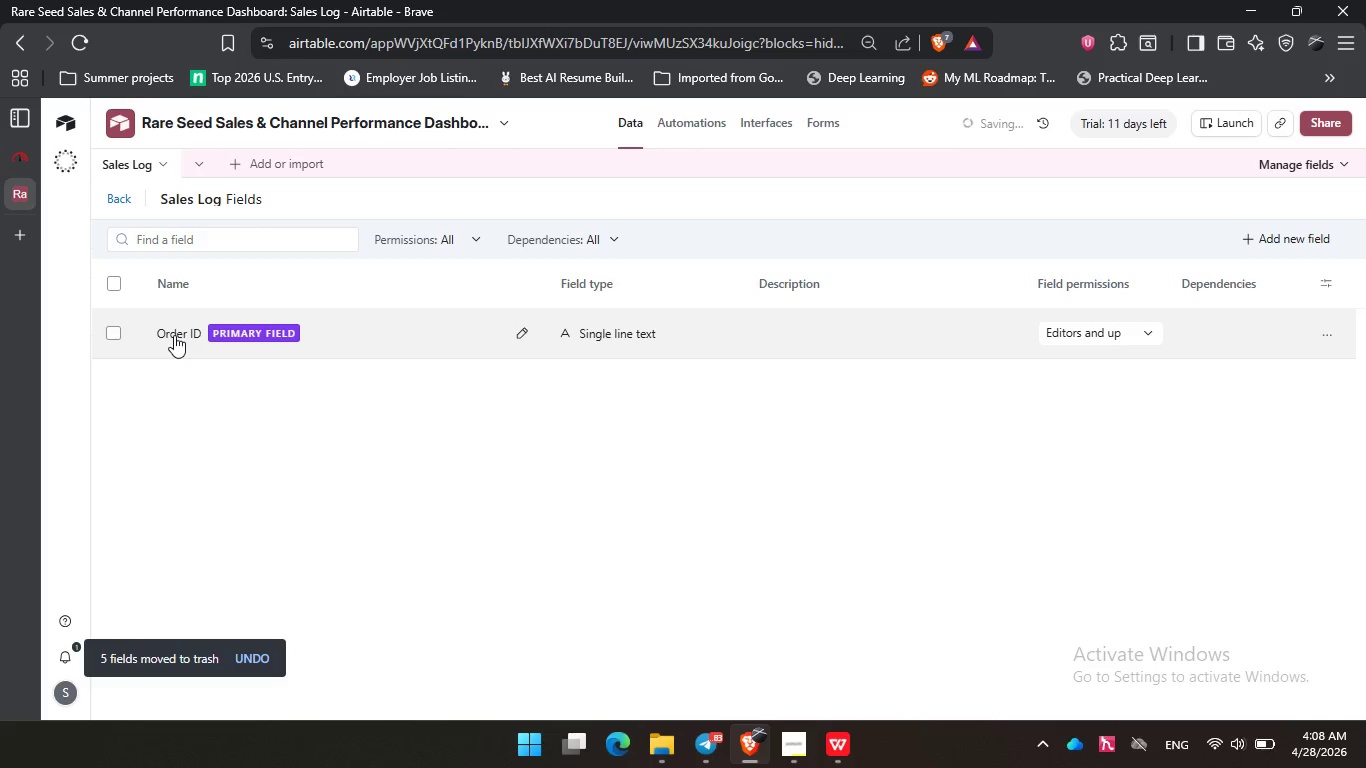 
 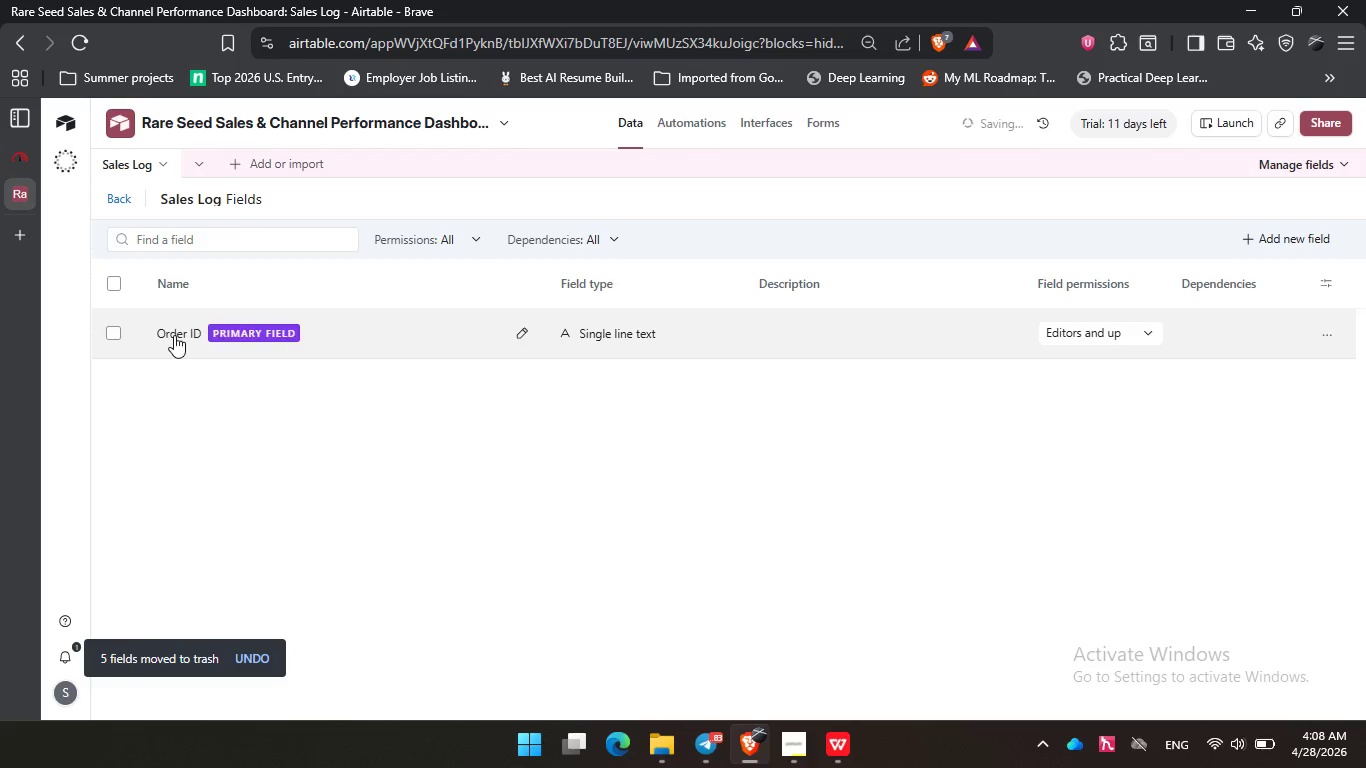 
key(Enter)
 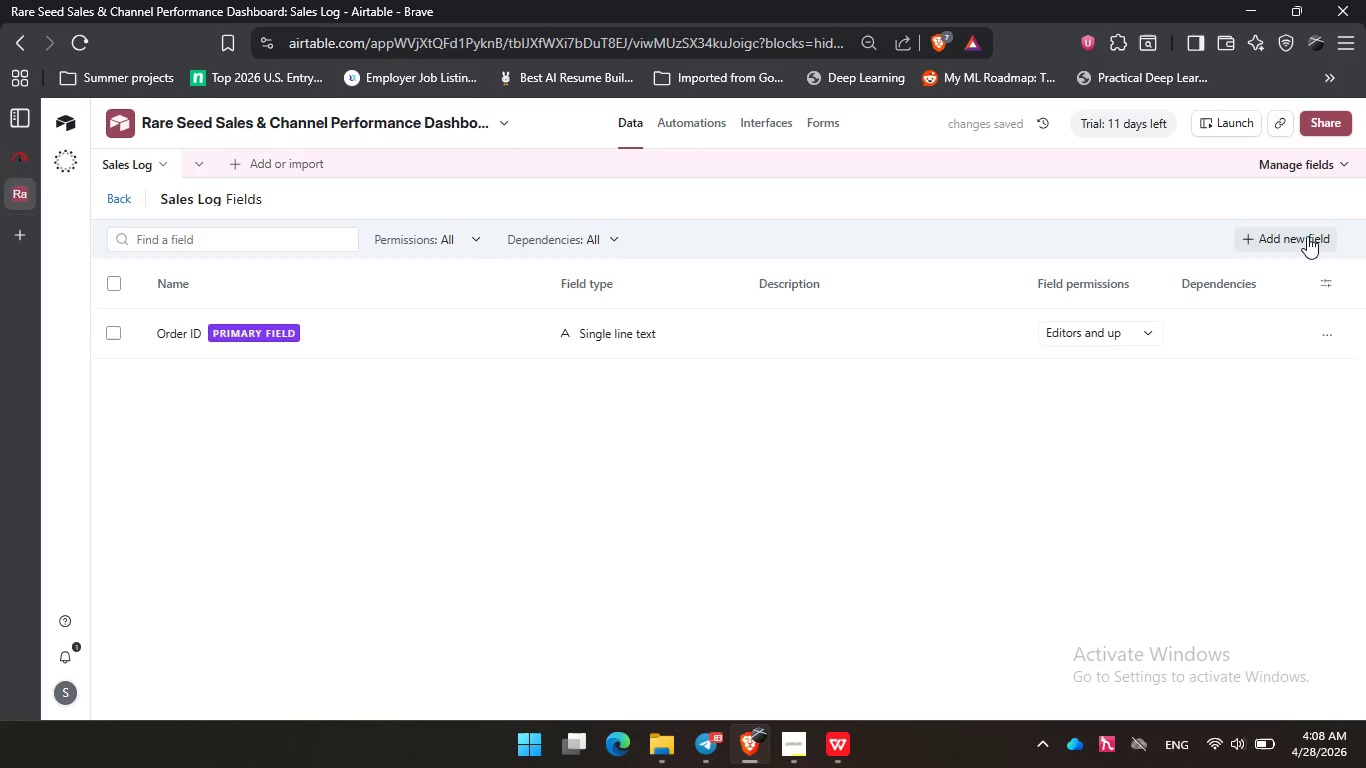 
left_click([1307, 236])
 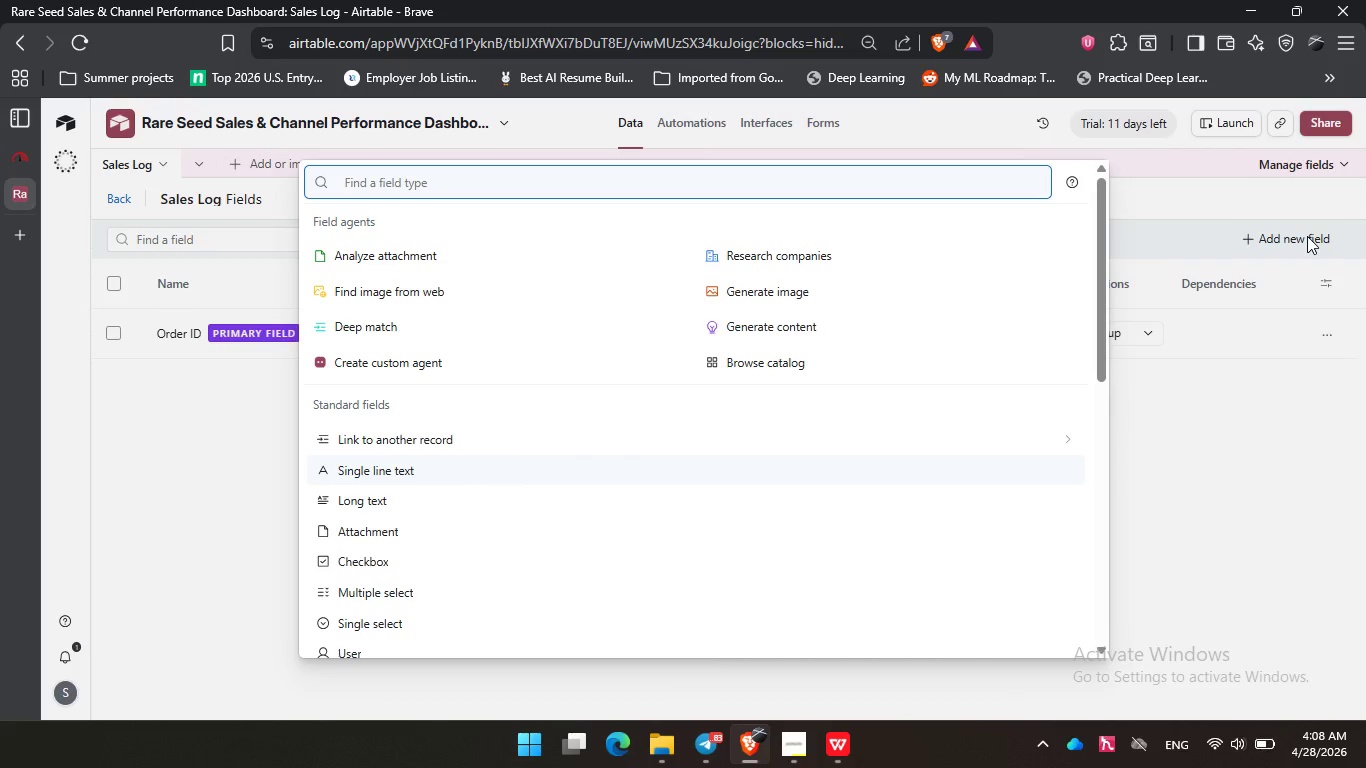 
hold_key(key=A, duration=0.31)
 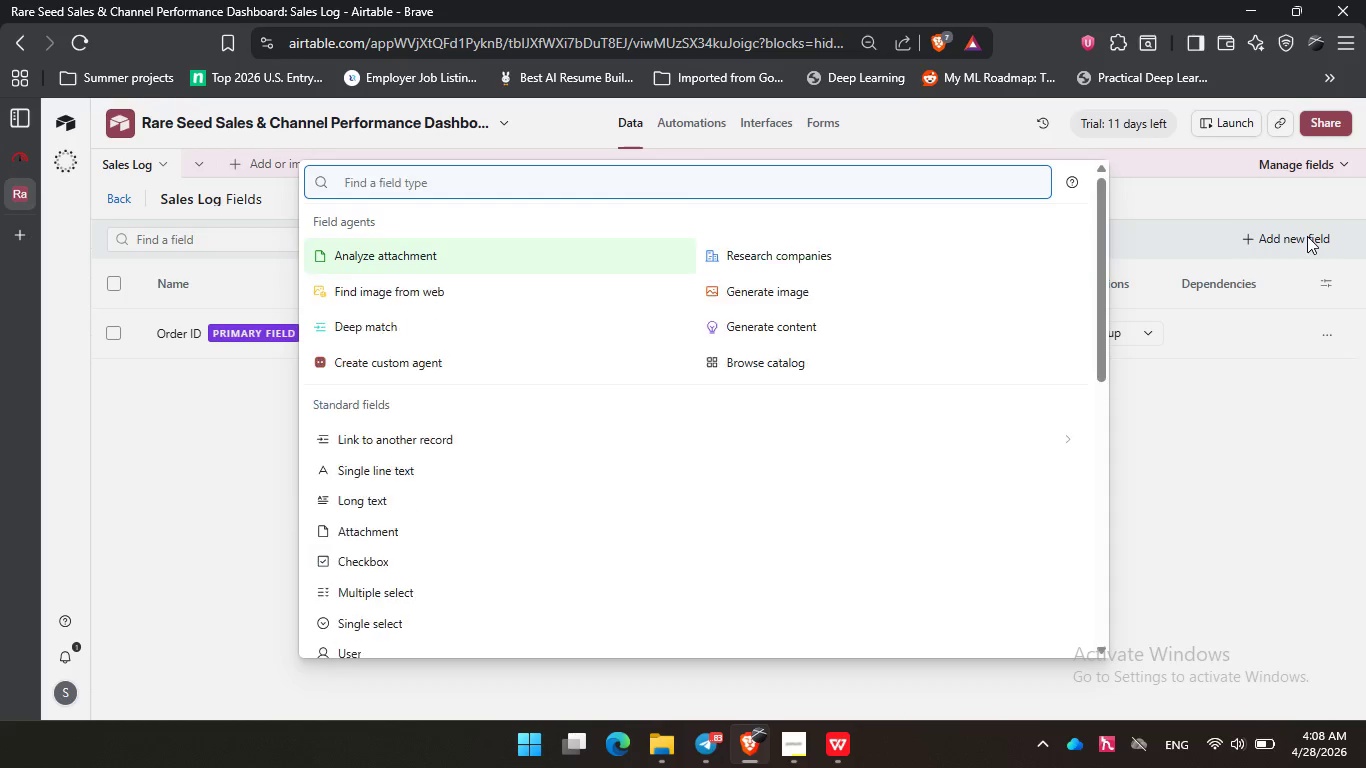 
key(Backspace)
type(dat)
 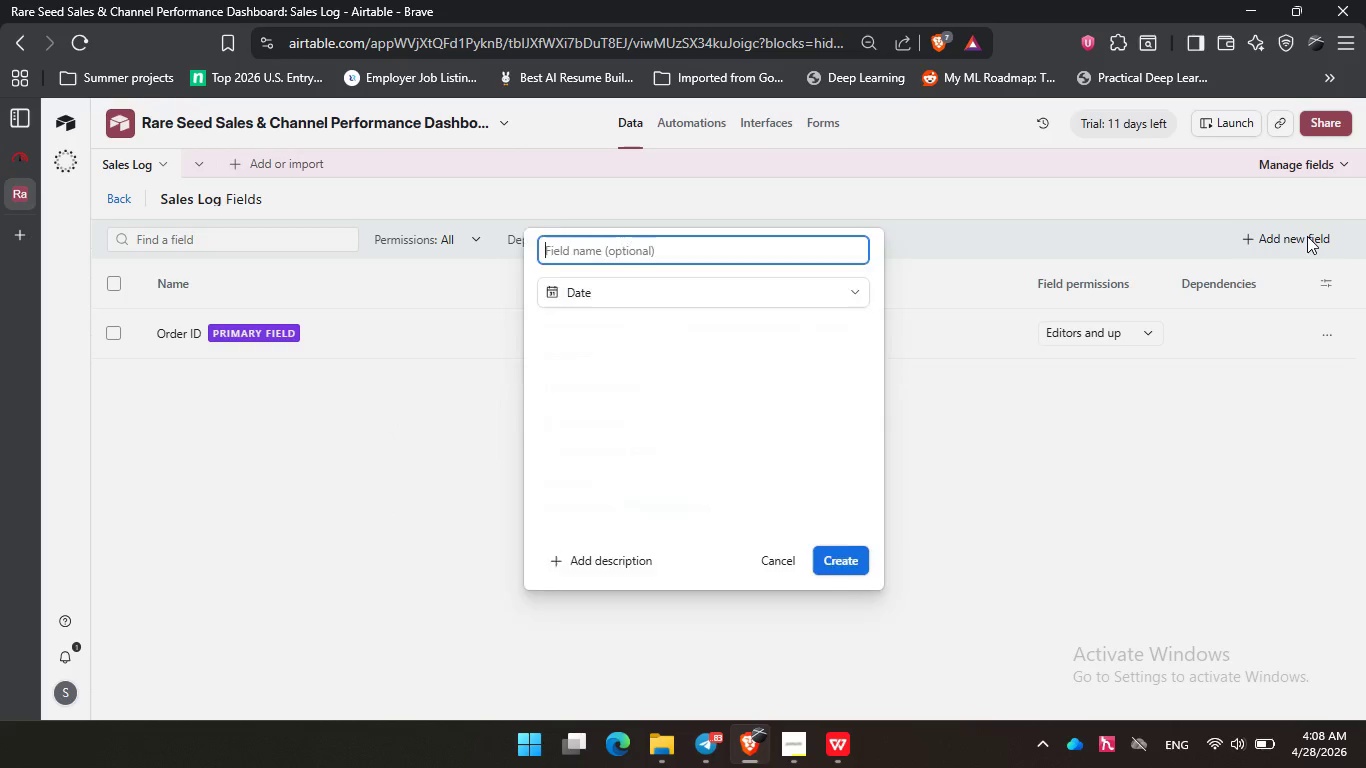 
key(Enter)
 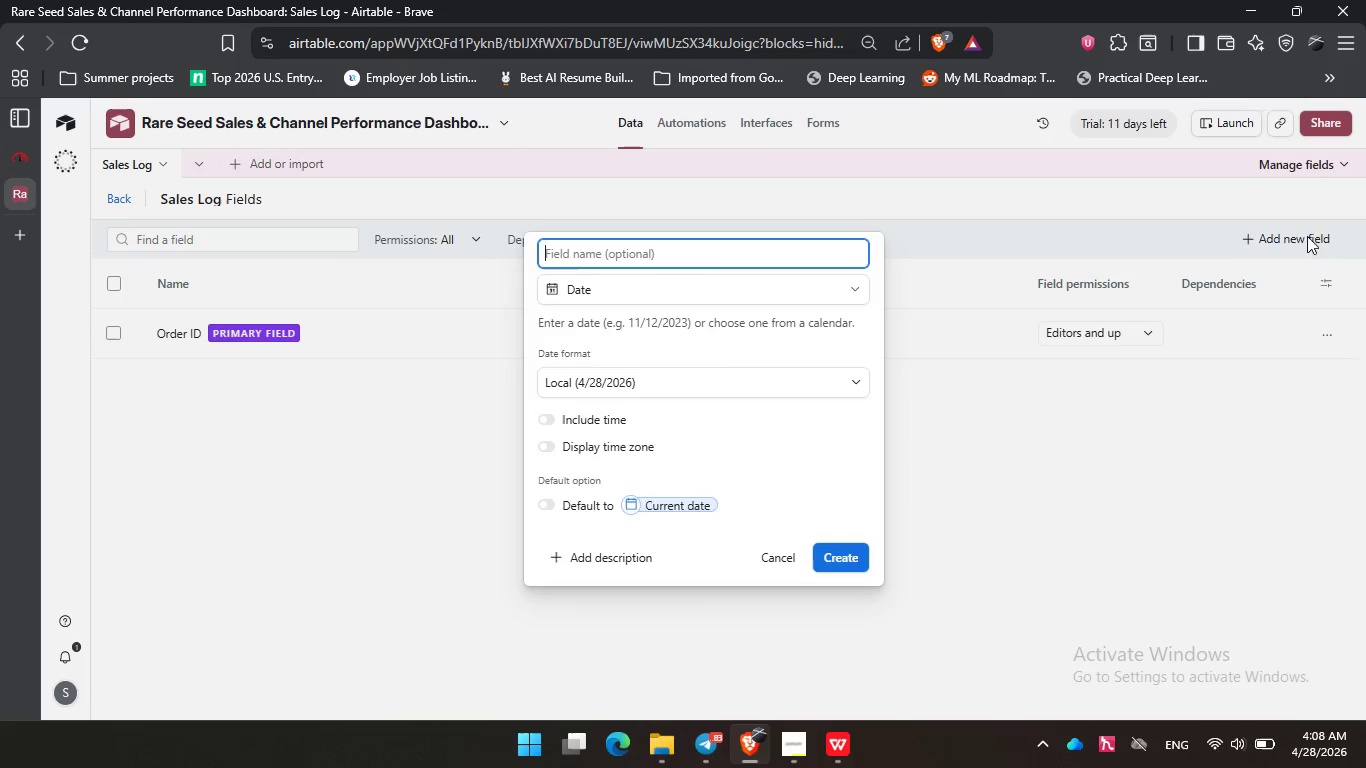 
key(Enter)
 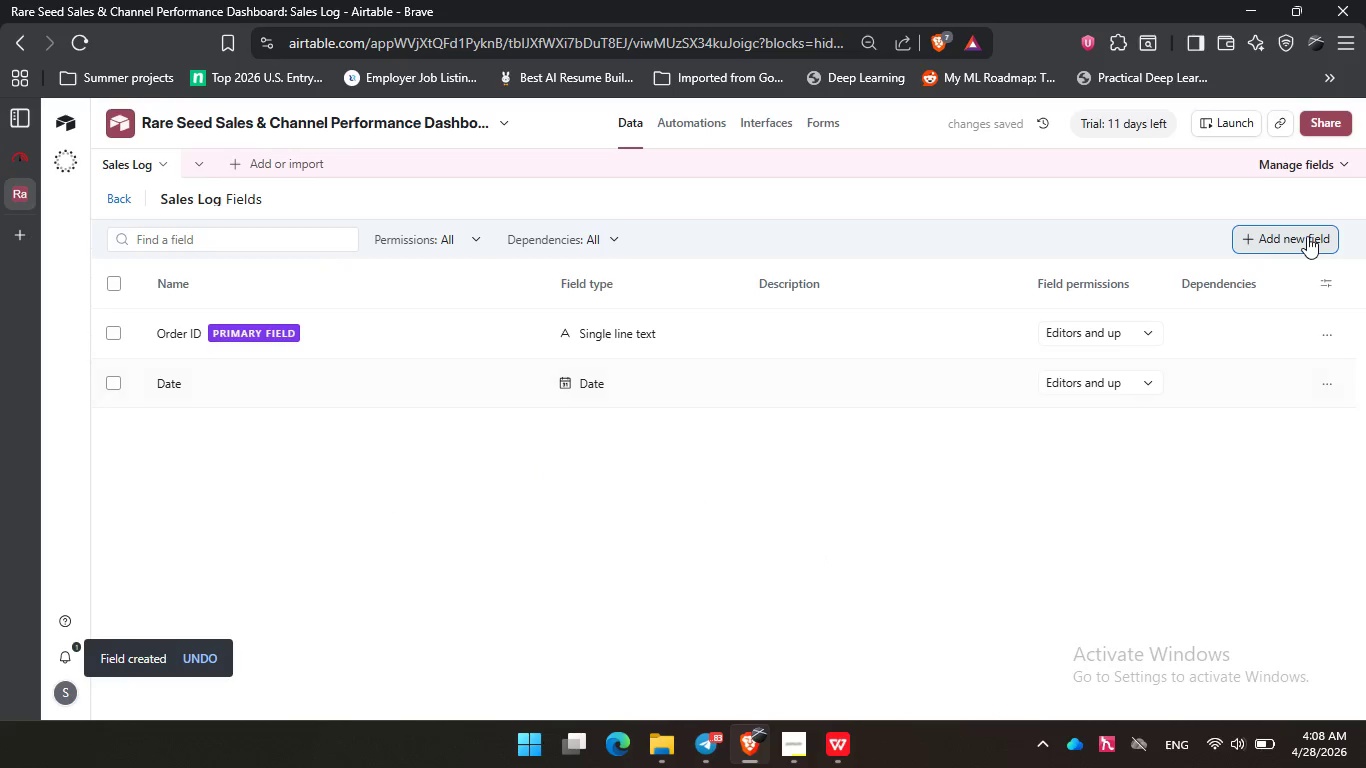 
left_click([1307, 236])
 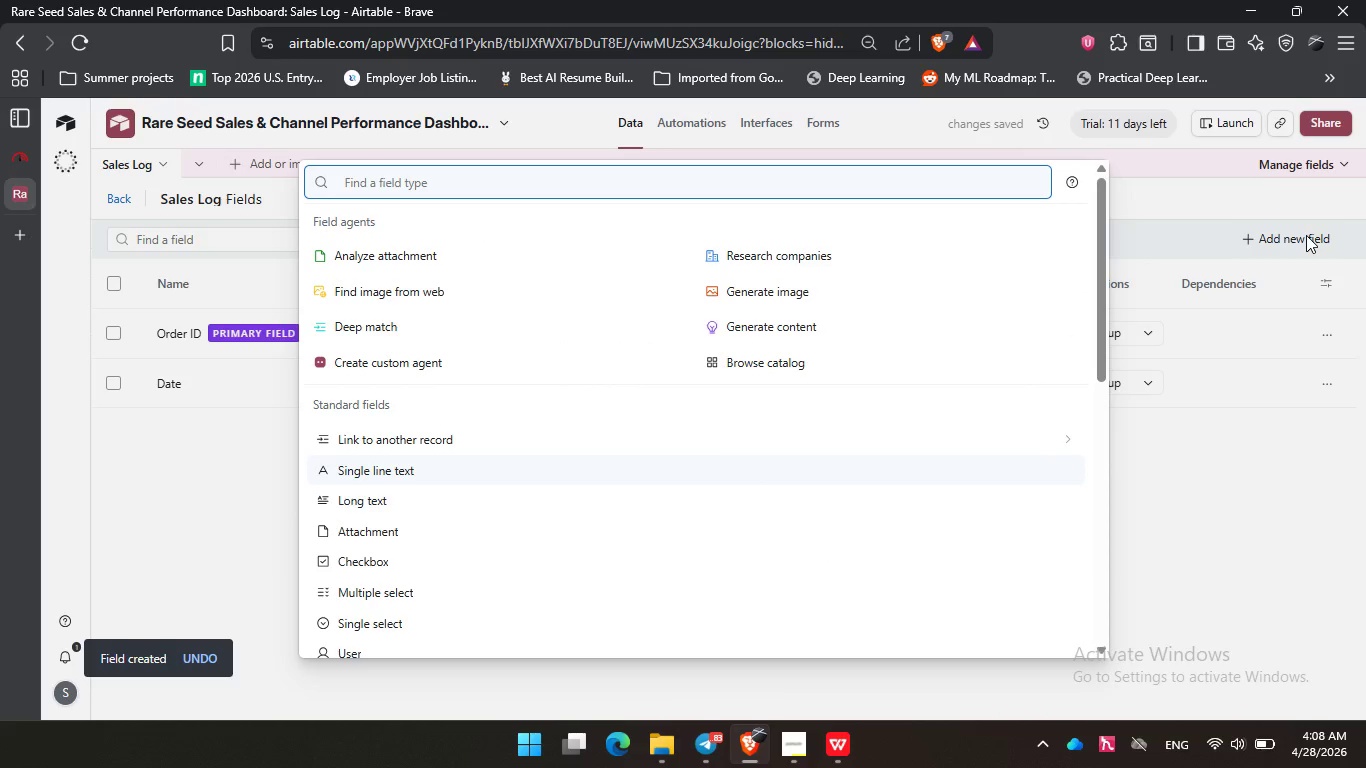 
type(sin)
 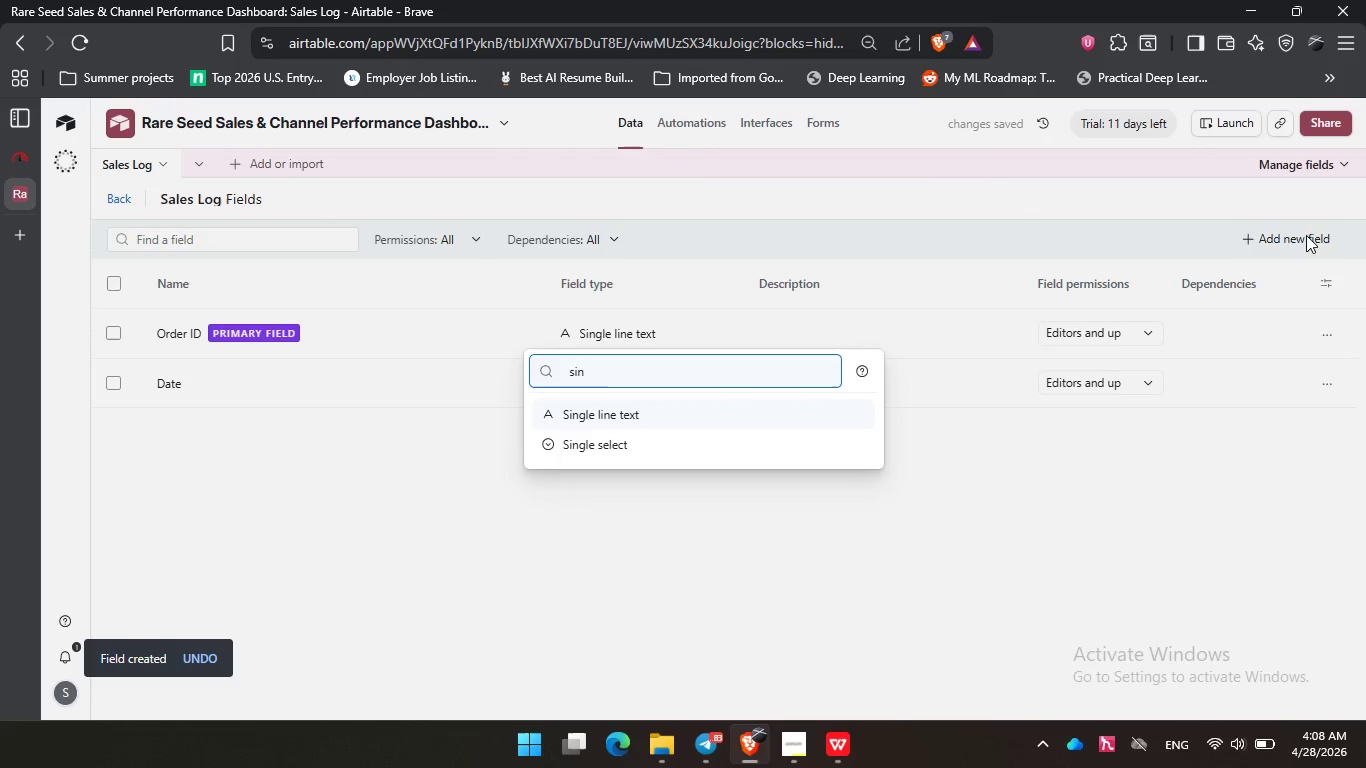 
key(ArrowDown)
 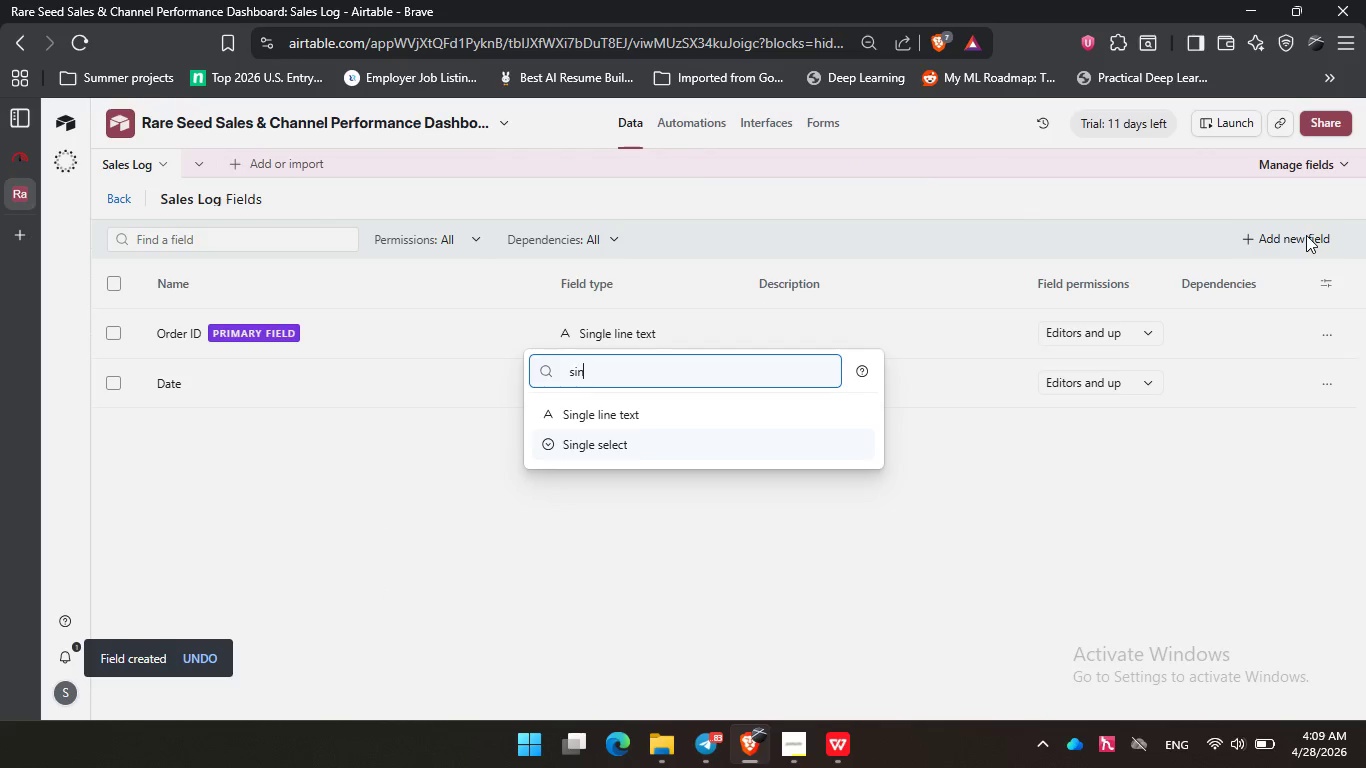 
key(ArrowUp)
 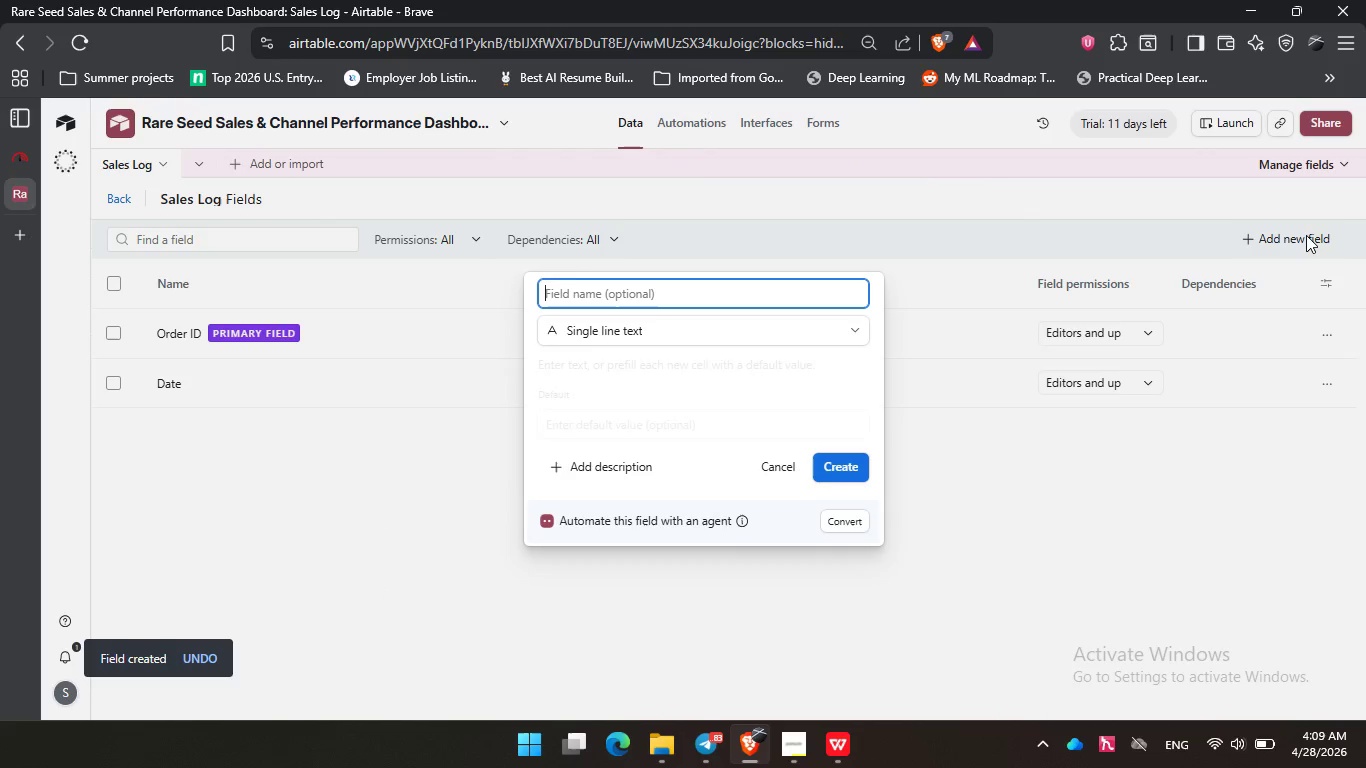 
key(Enter)
 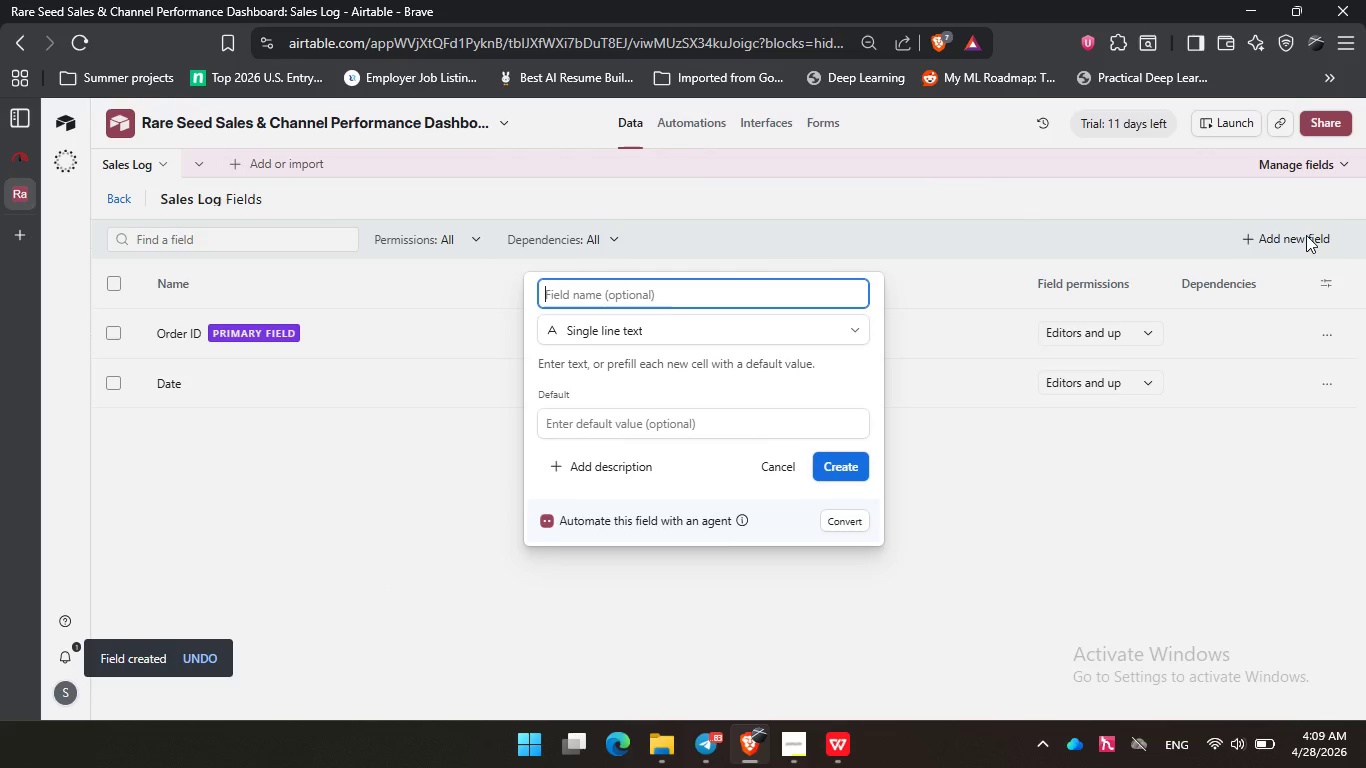 
type(Product Name)
 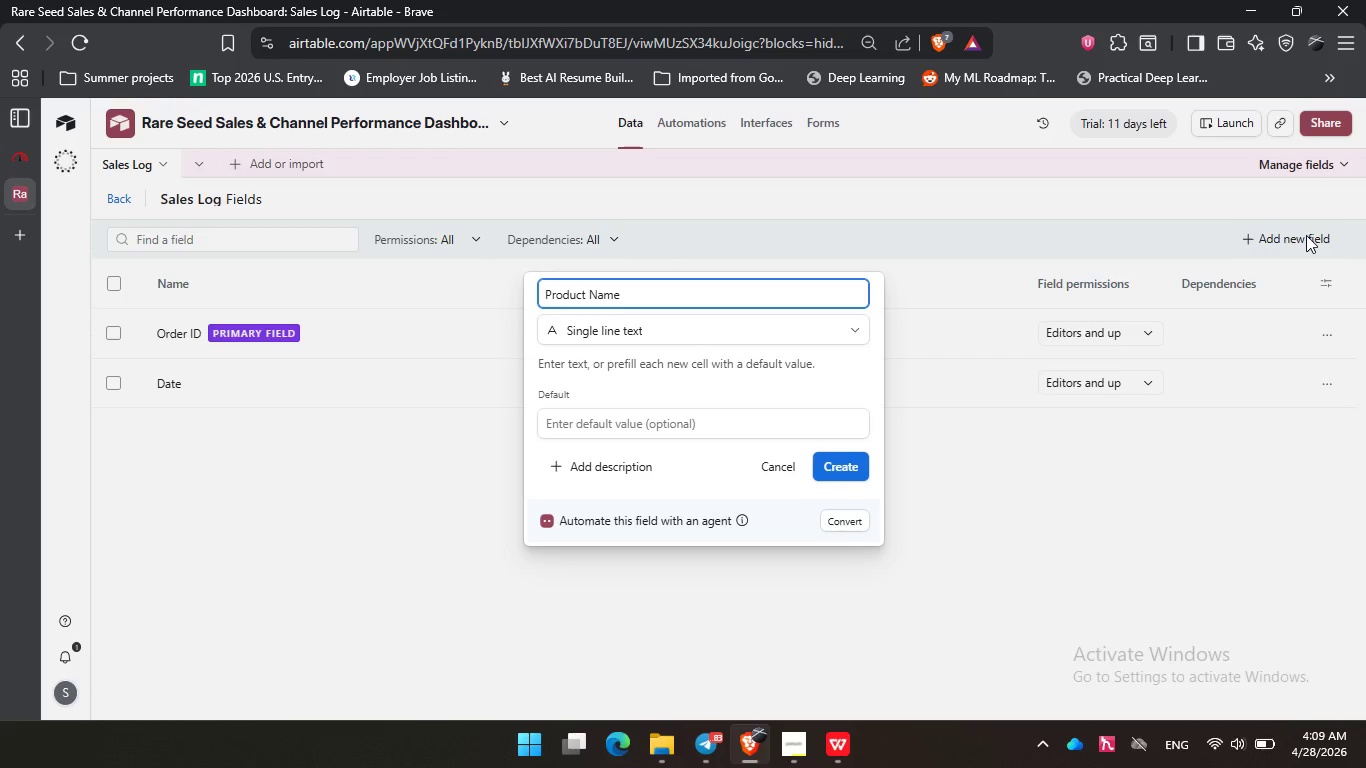 
key(Enter)
 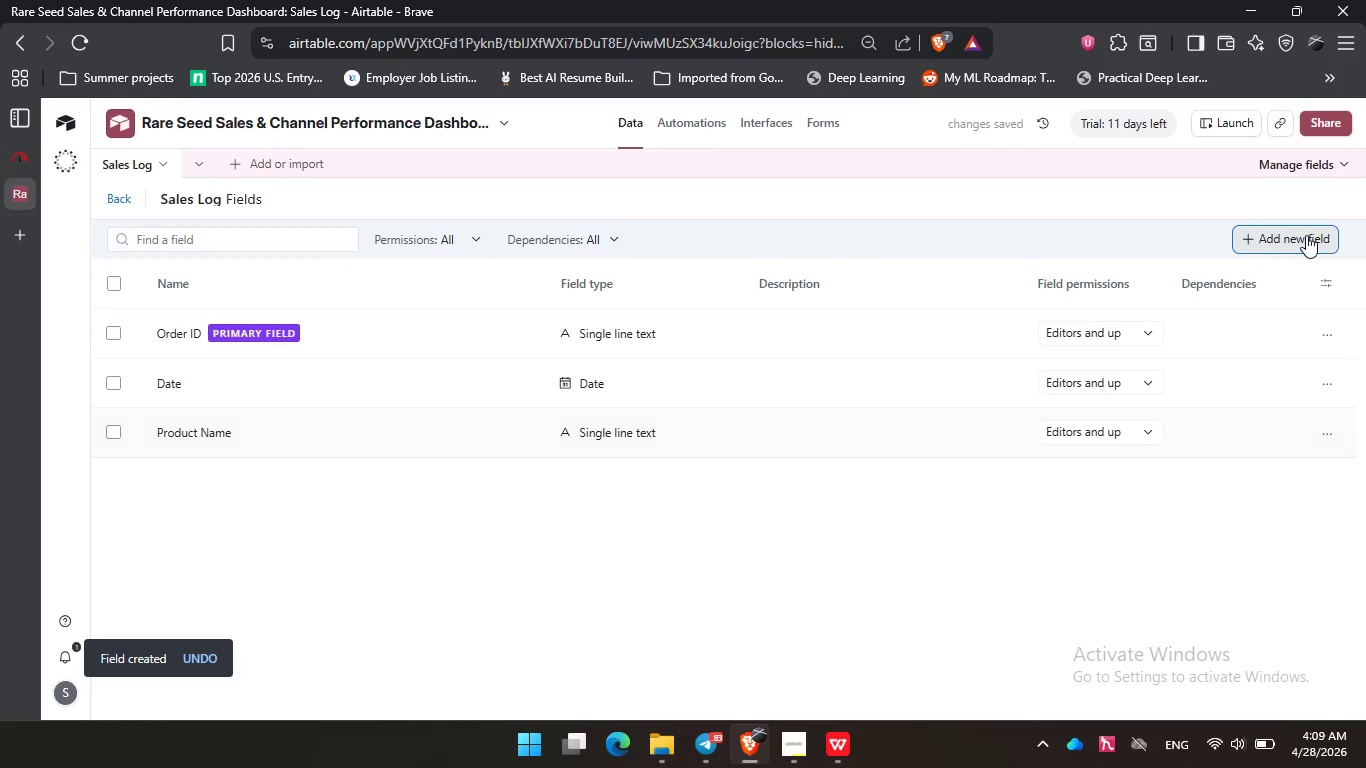 
left_click([1304, 235])
 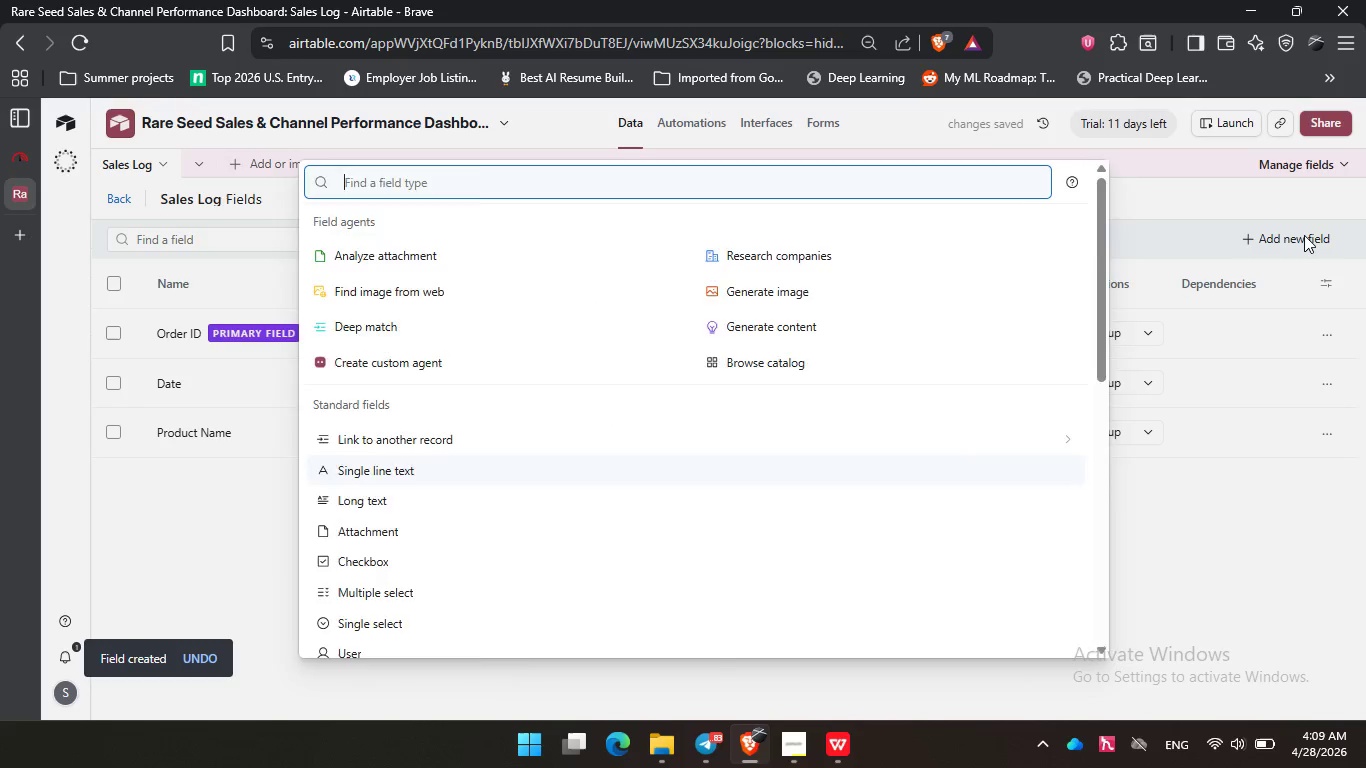 
type(sin)
 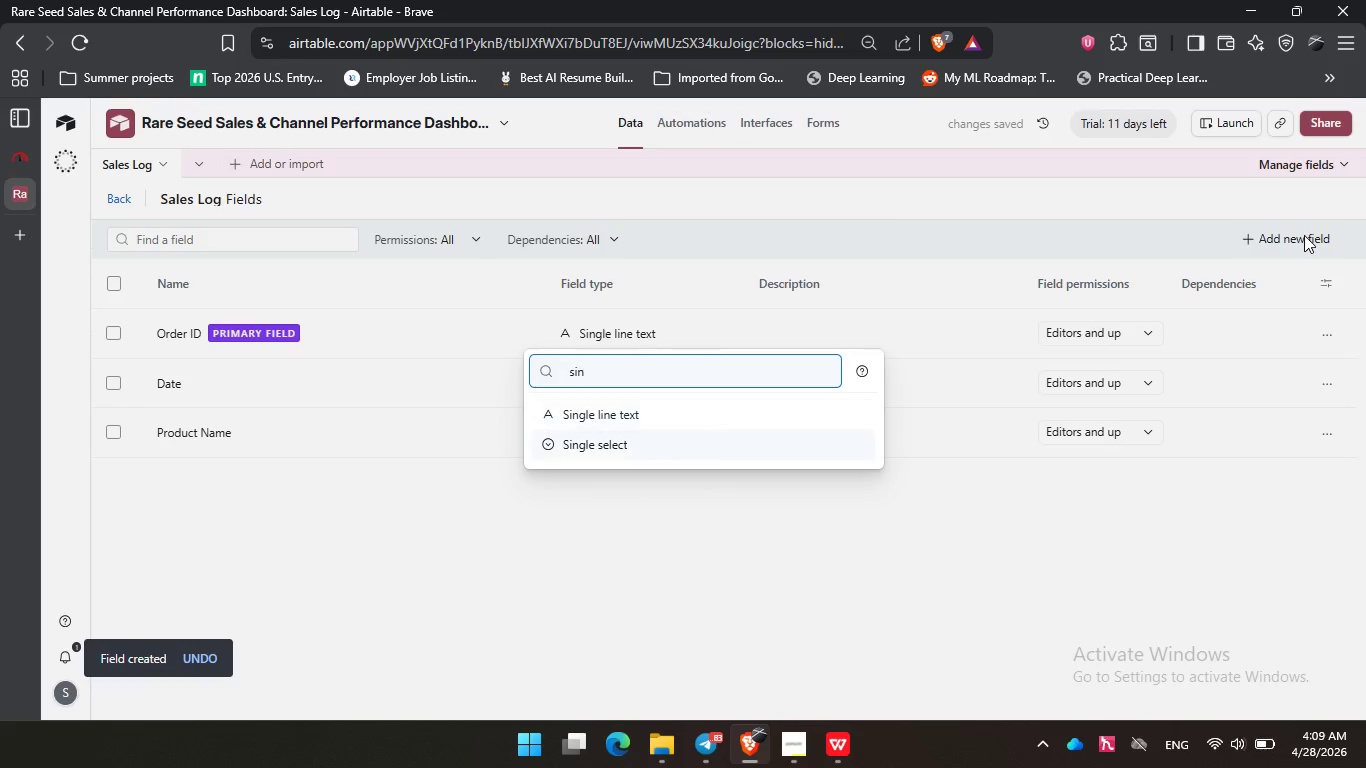 
key(ArrowDown)
 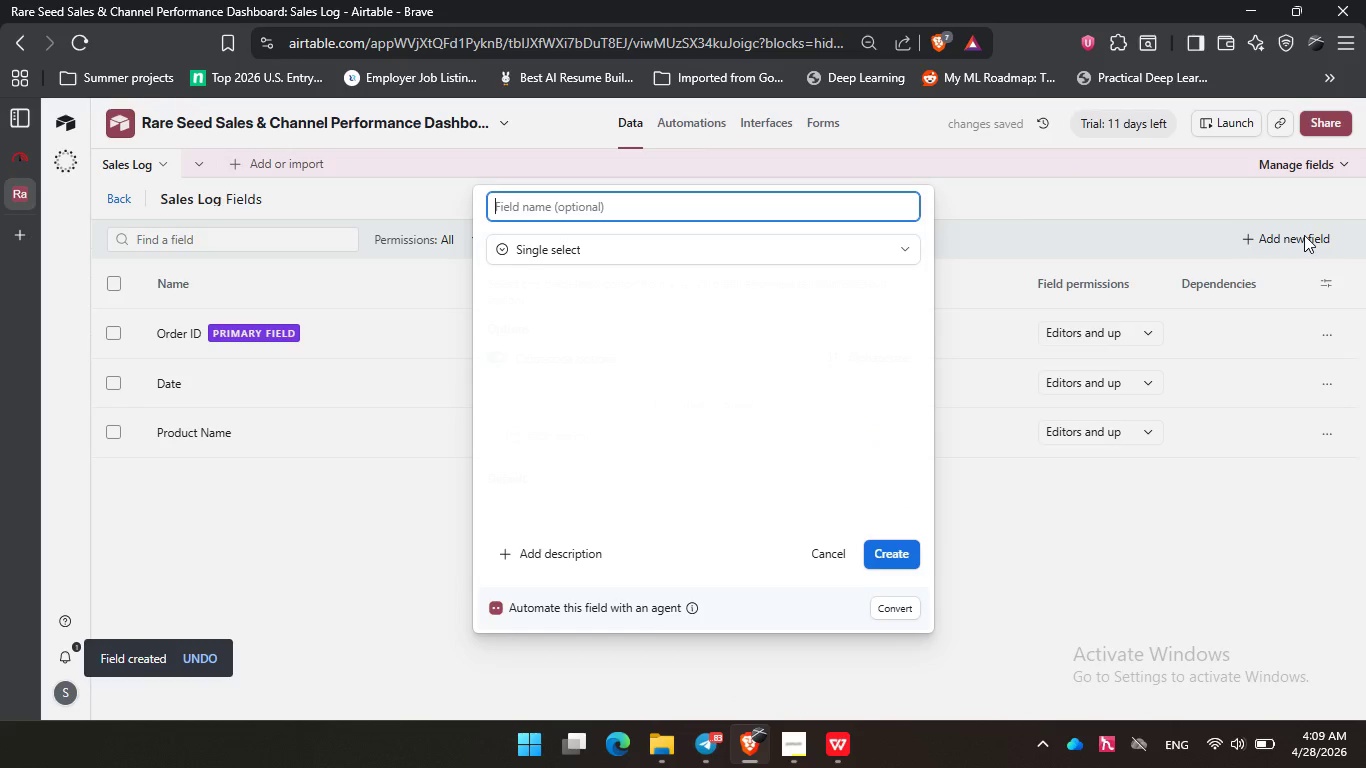 
key(Enter)
 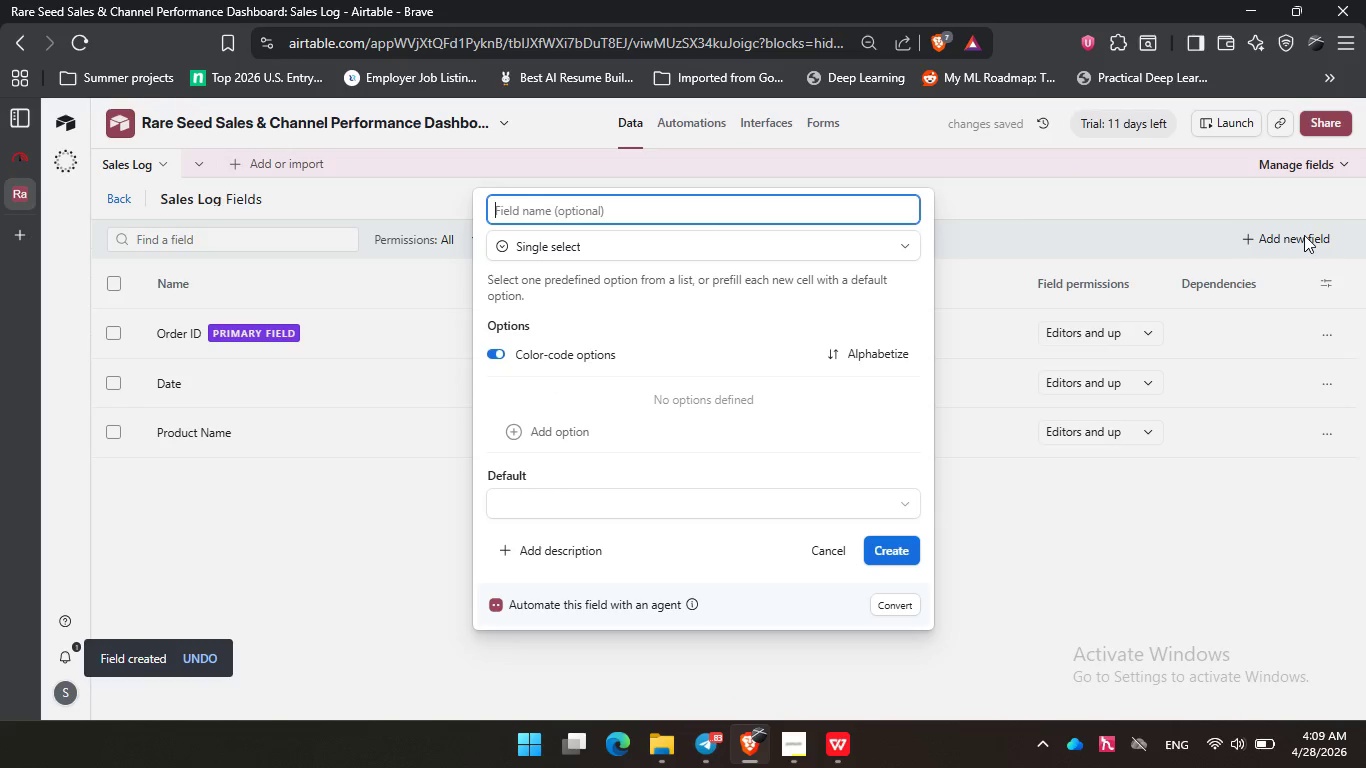 
type(Category)
 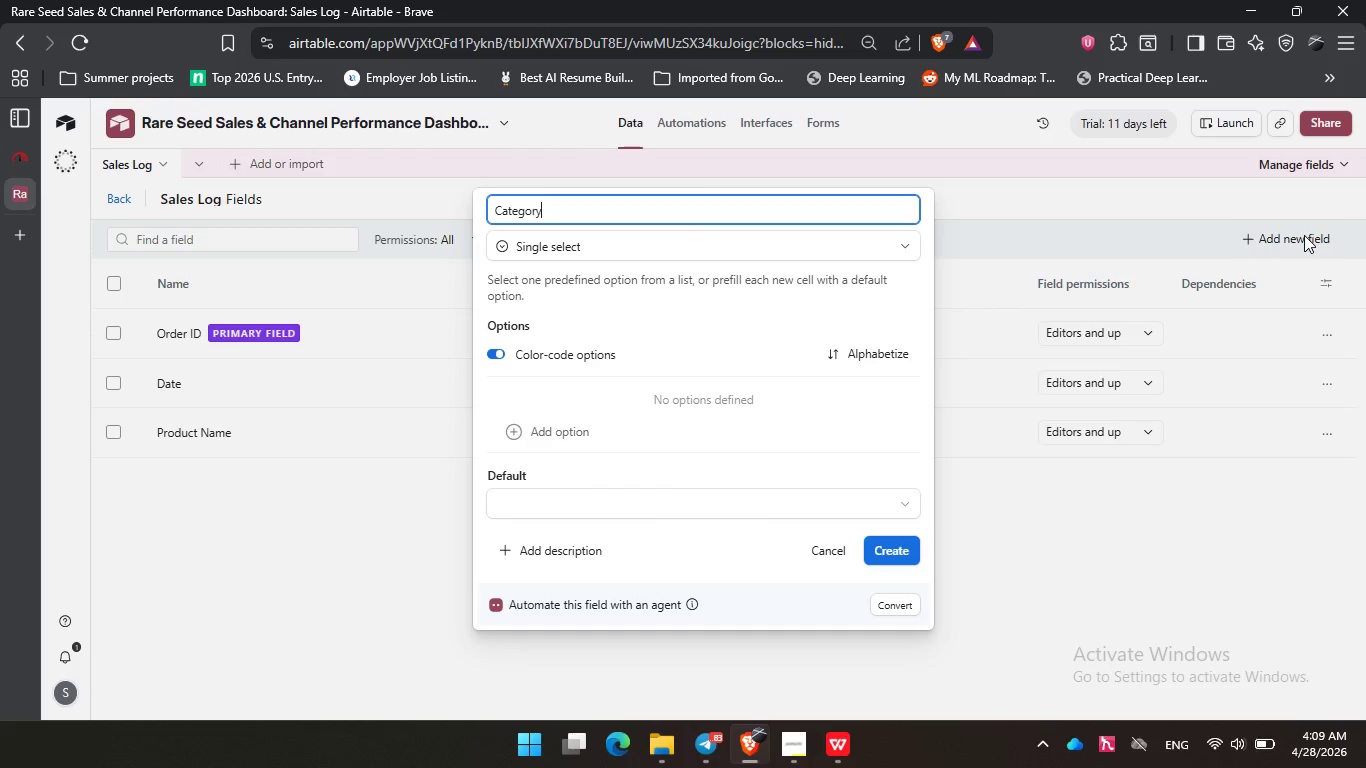 
key(Enter)
 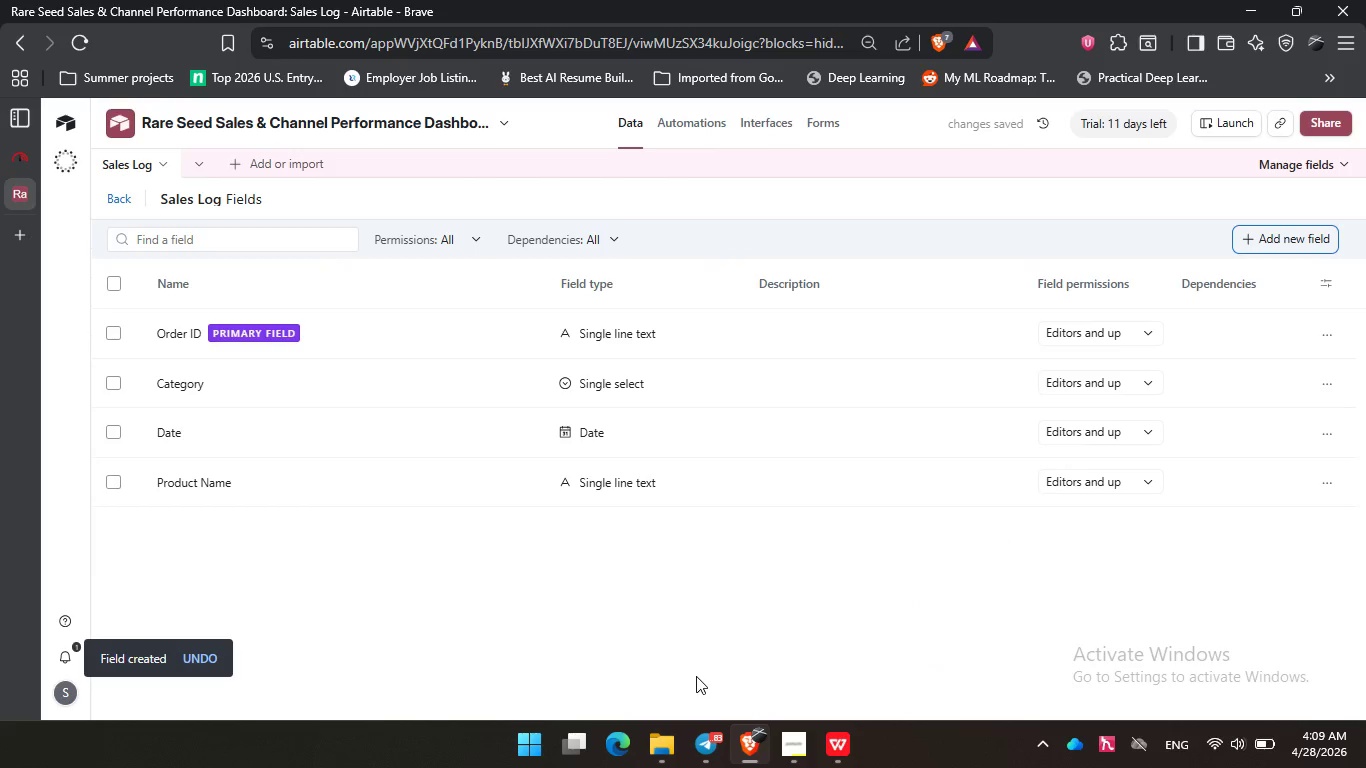 
left_click([818, 752])
 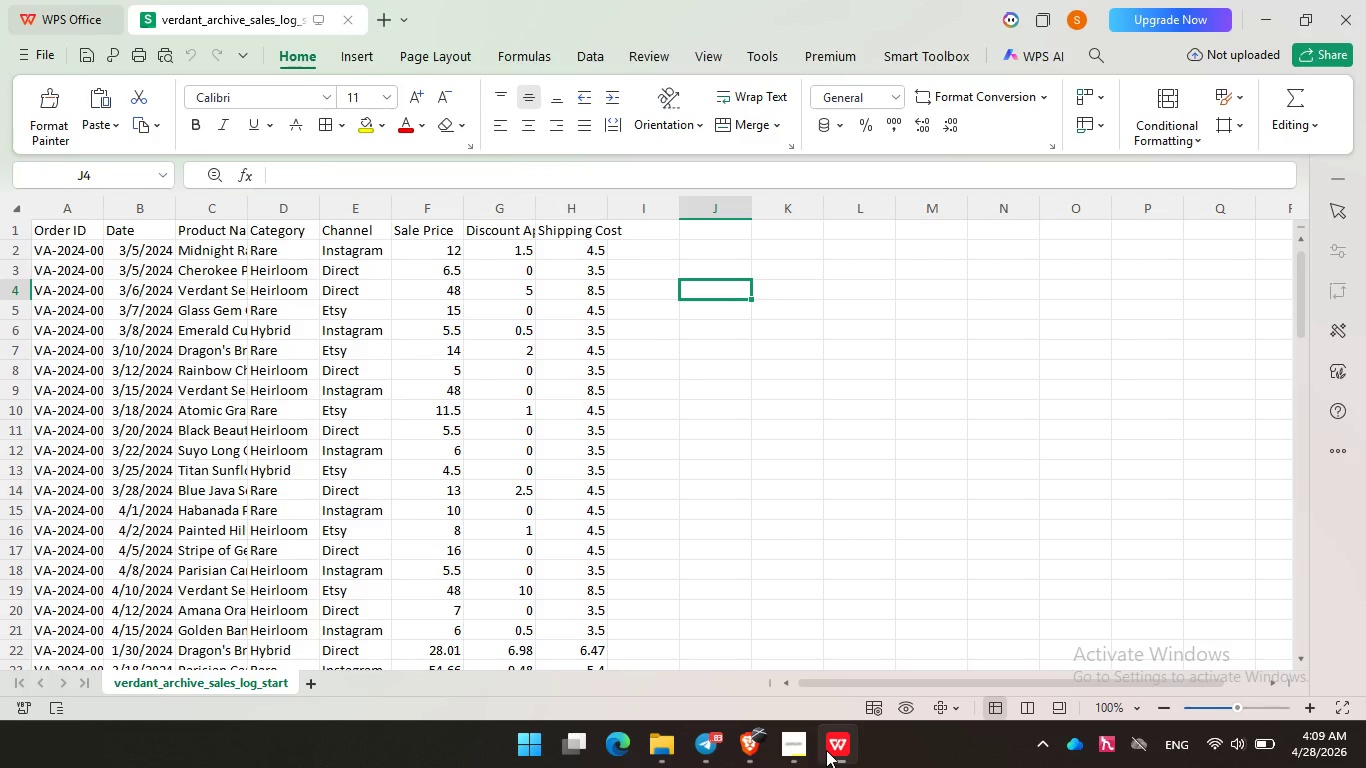 
wait(10.3)
 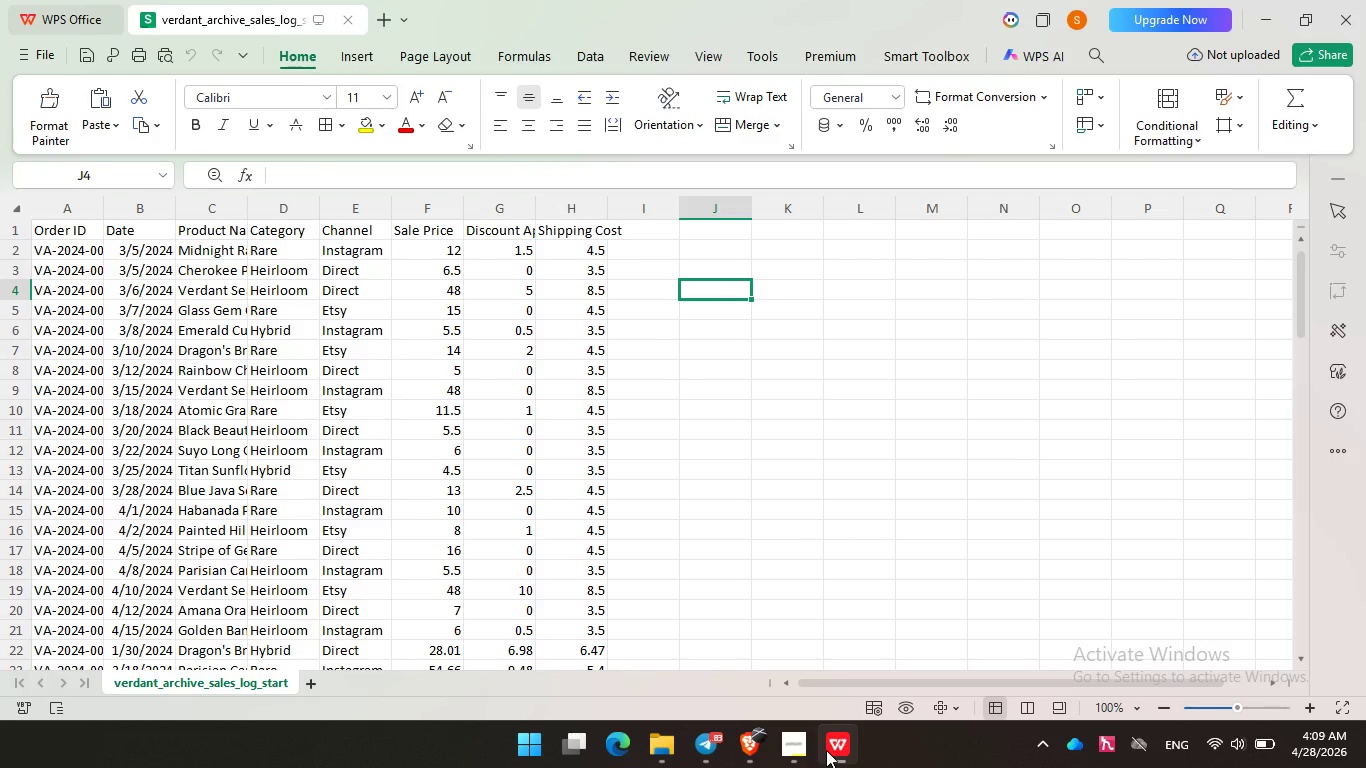 
left_click([826, 750])
 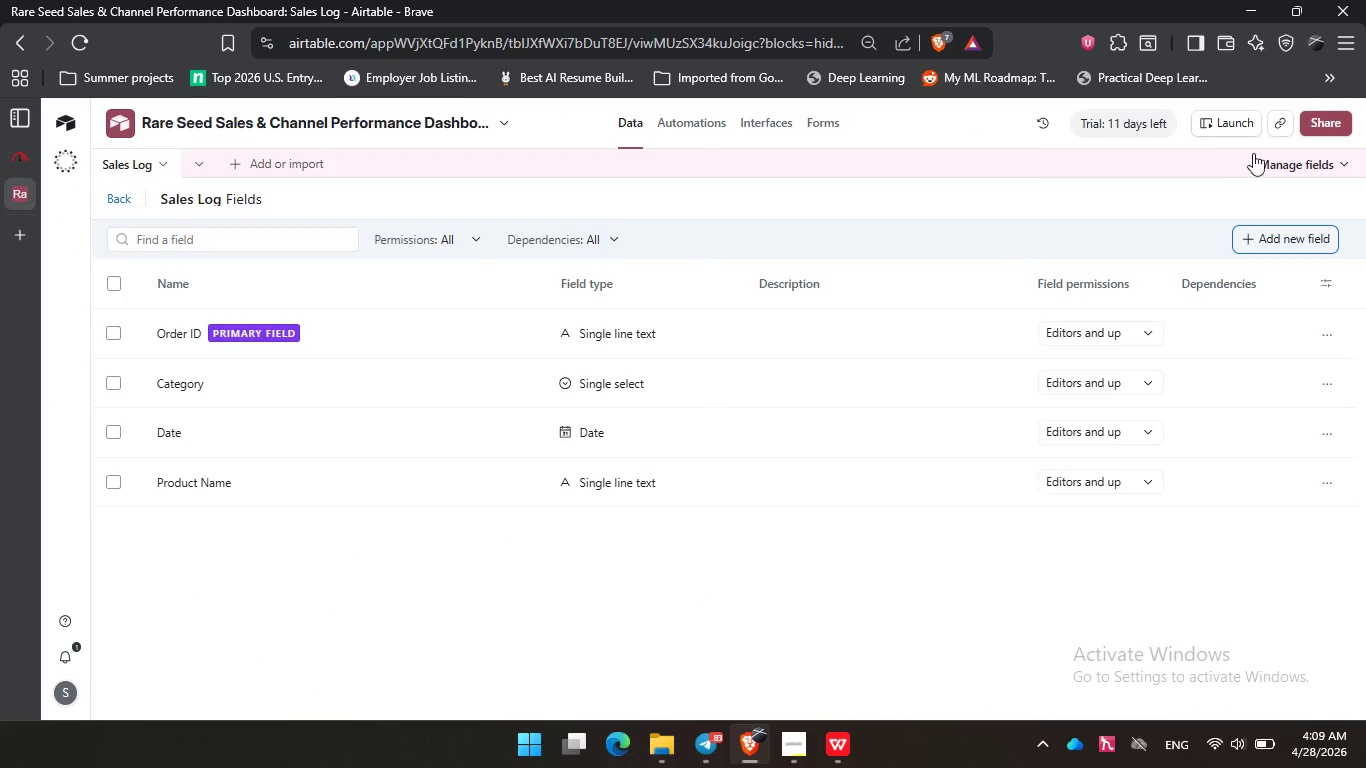 
left_click([1299, 248])
 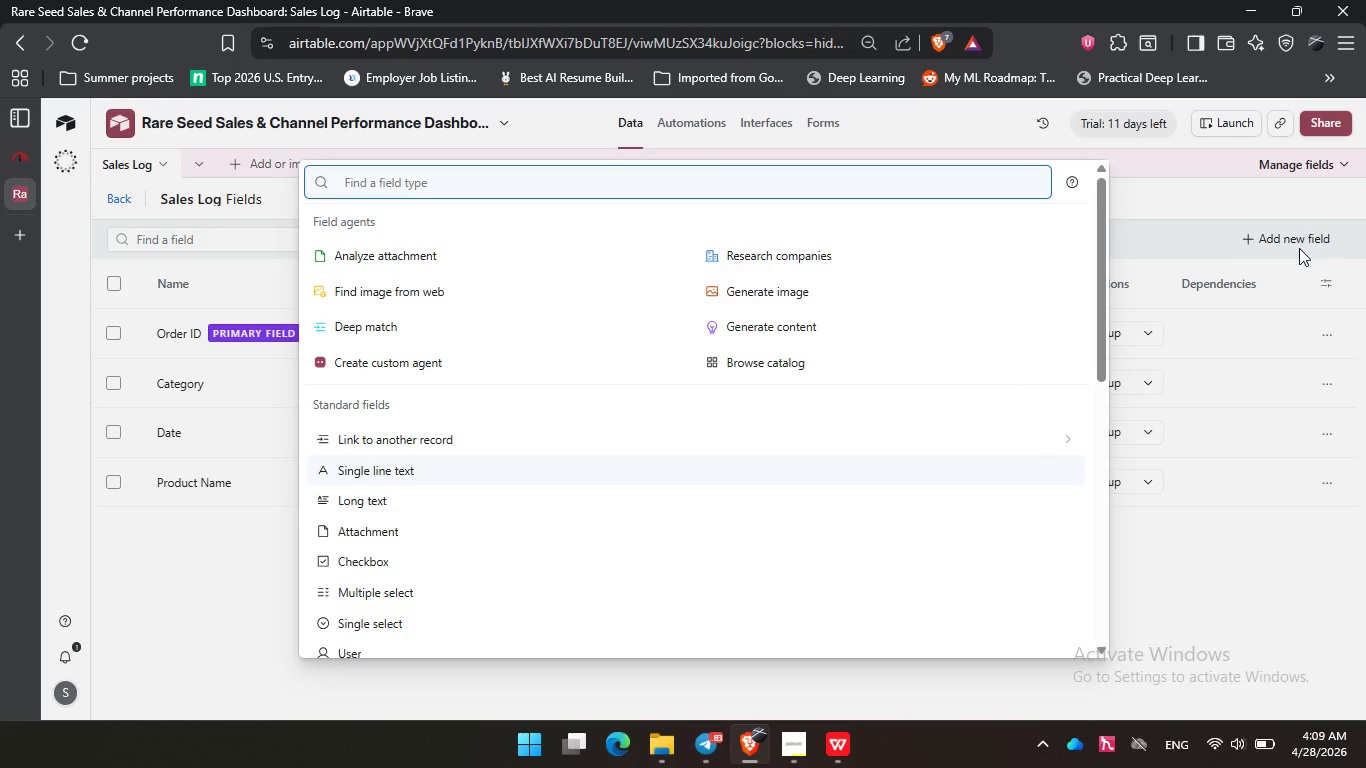 
type(sing)
 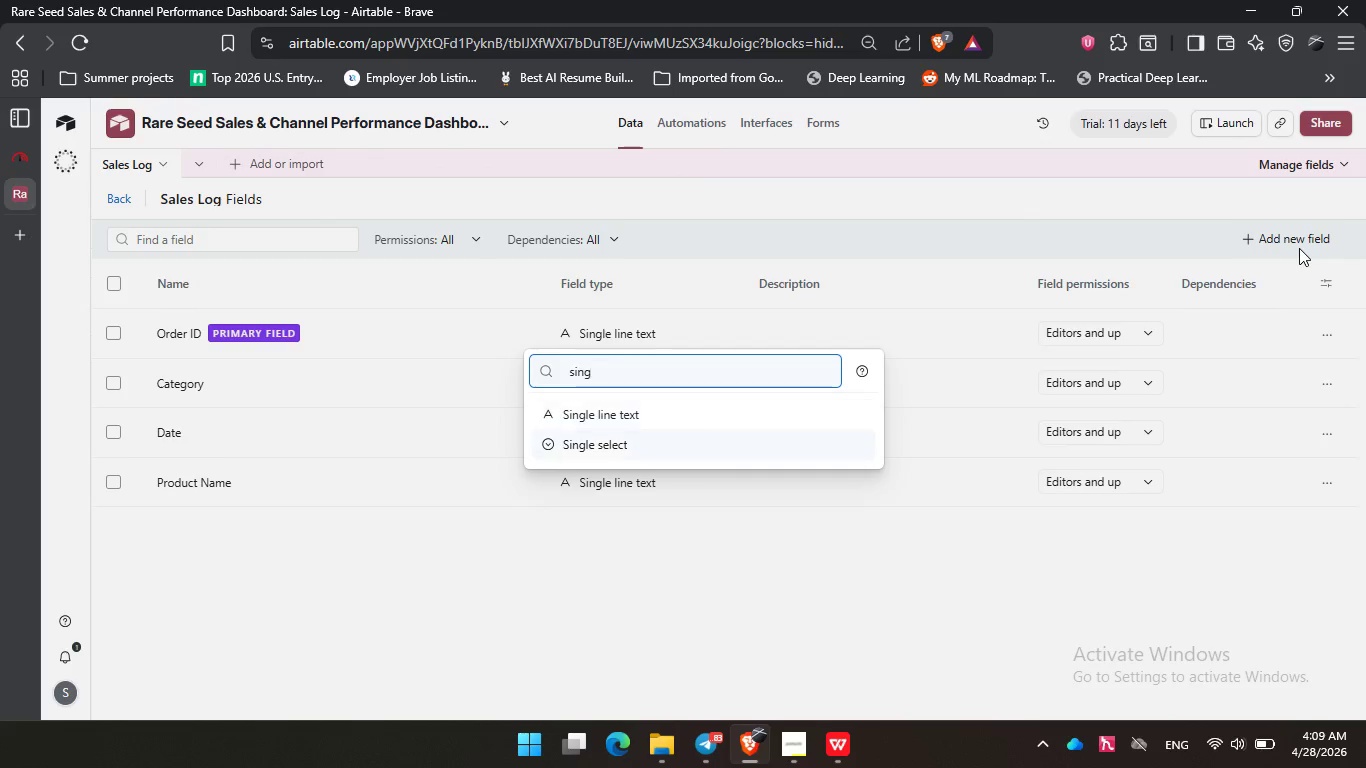 
key(ArrowDown)
 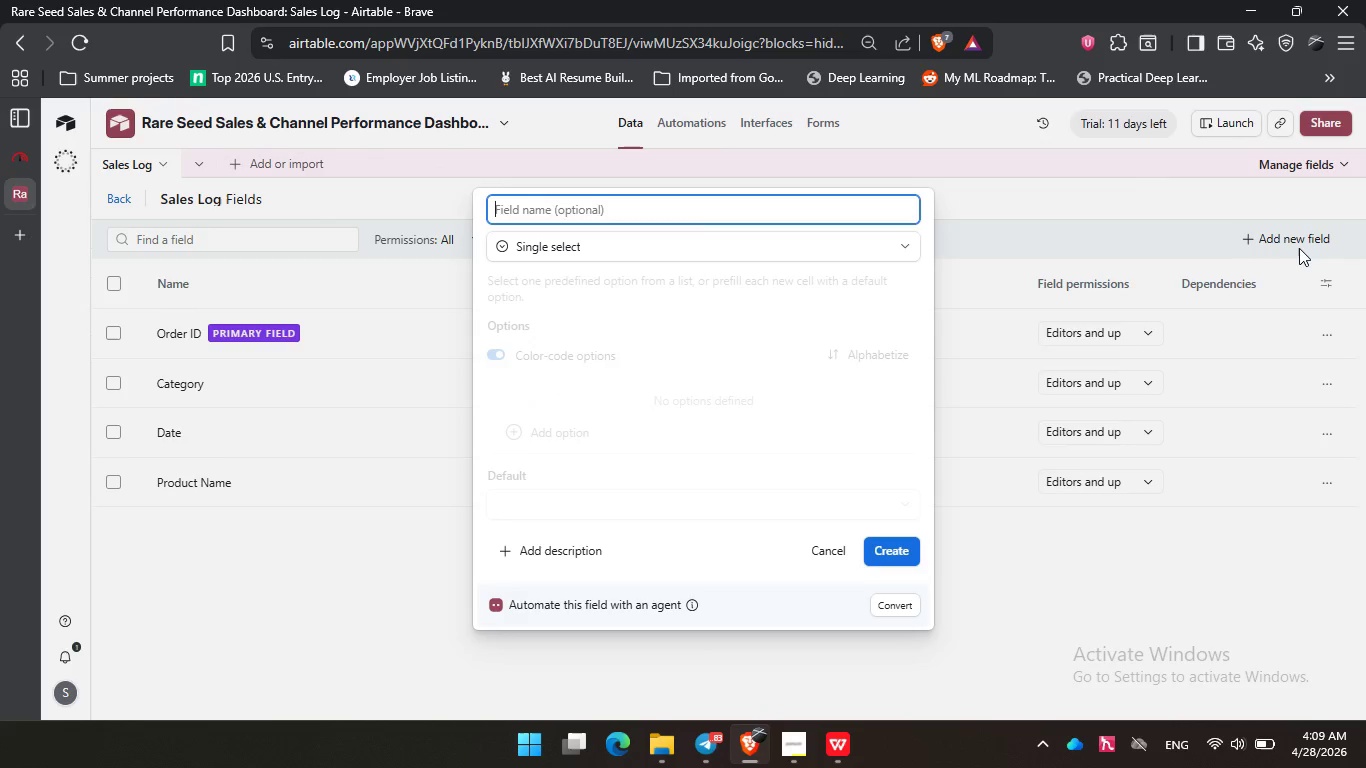 
key(Enter)
 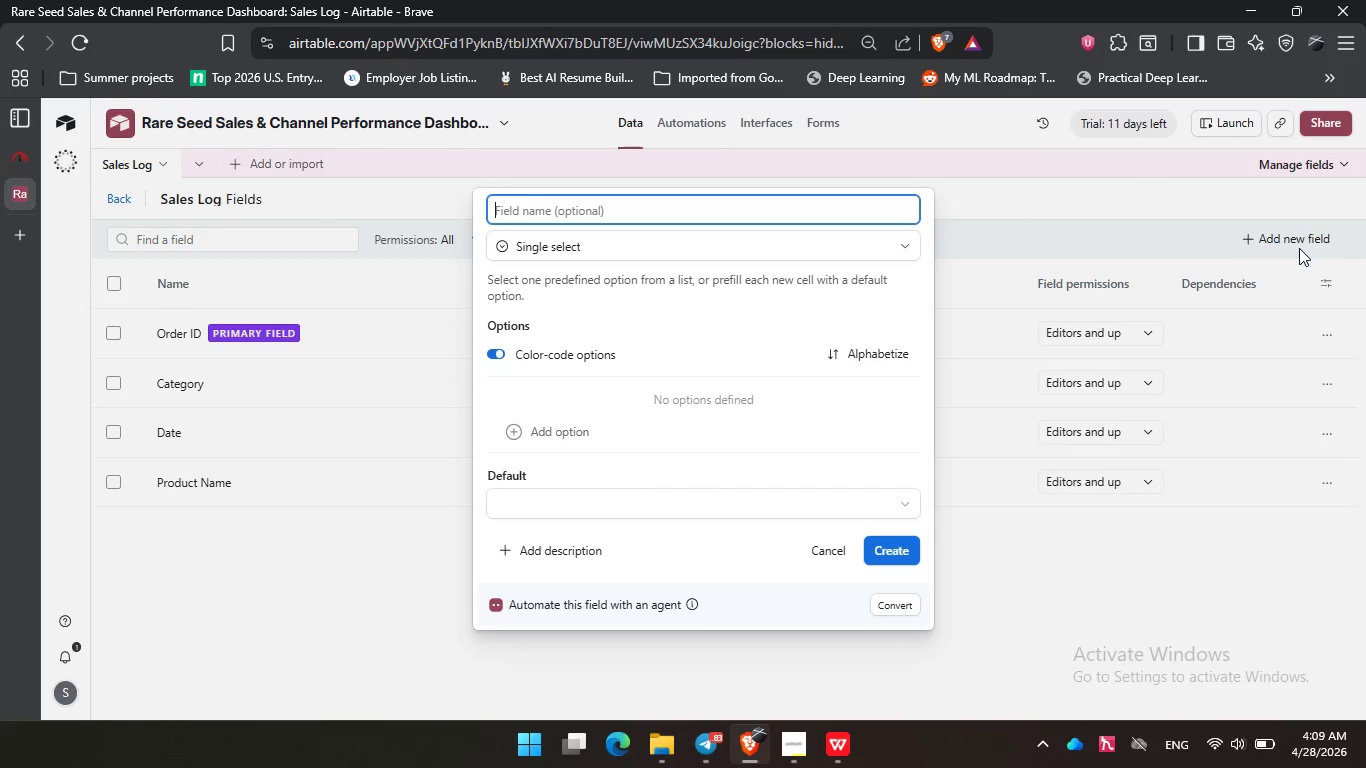 
type(Channel)
 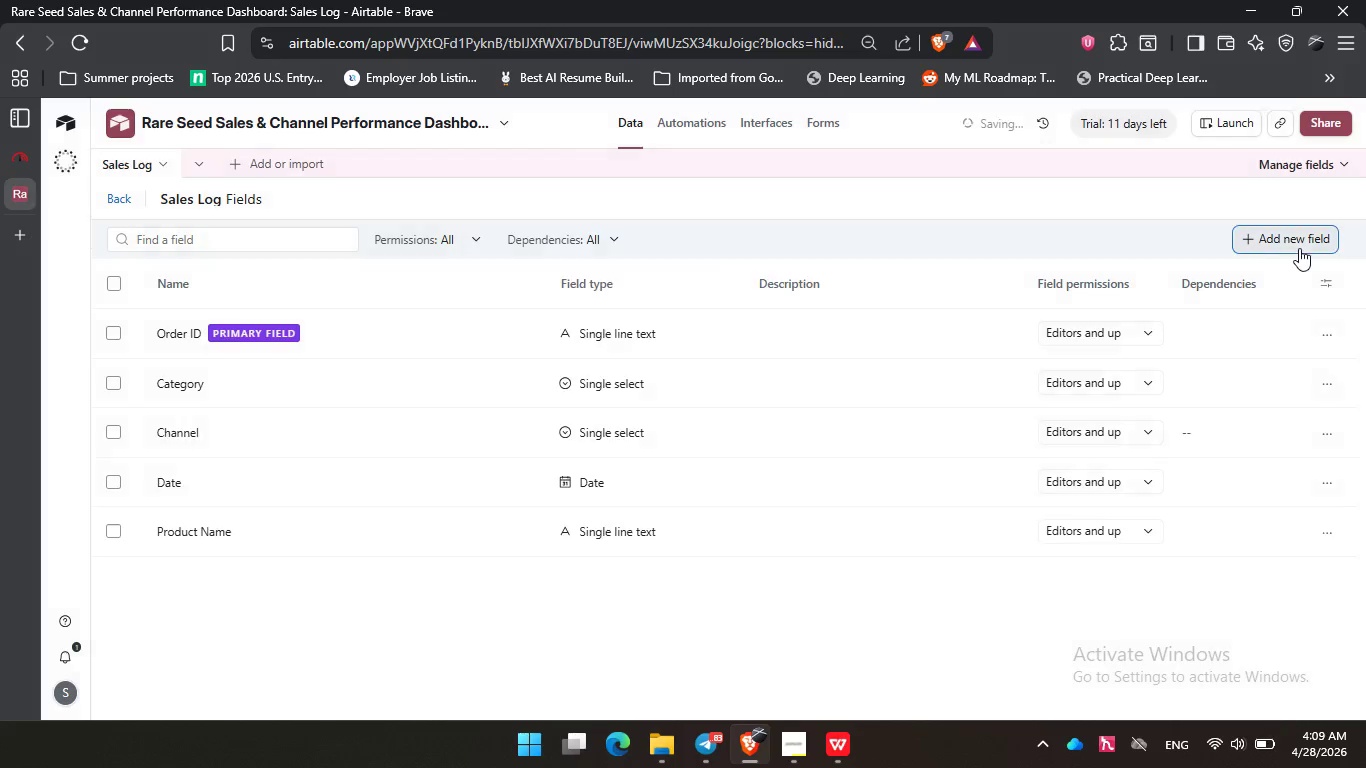 
key(Enter)
 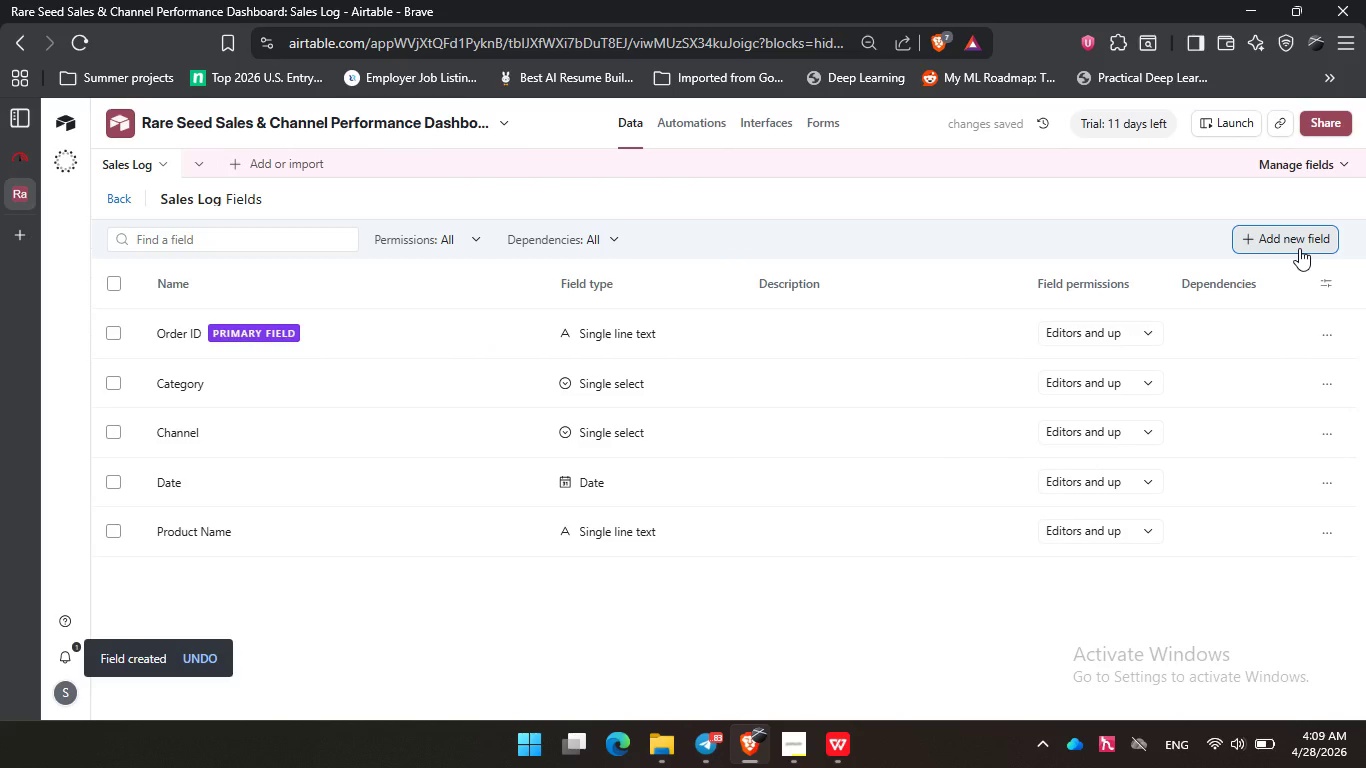 
left_click([1299, 248])
 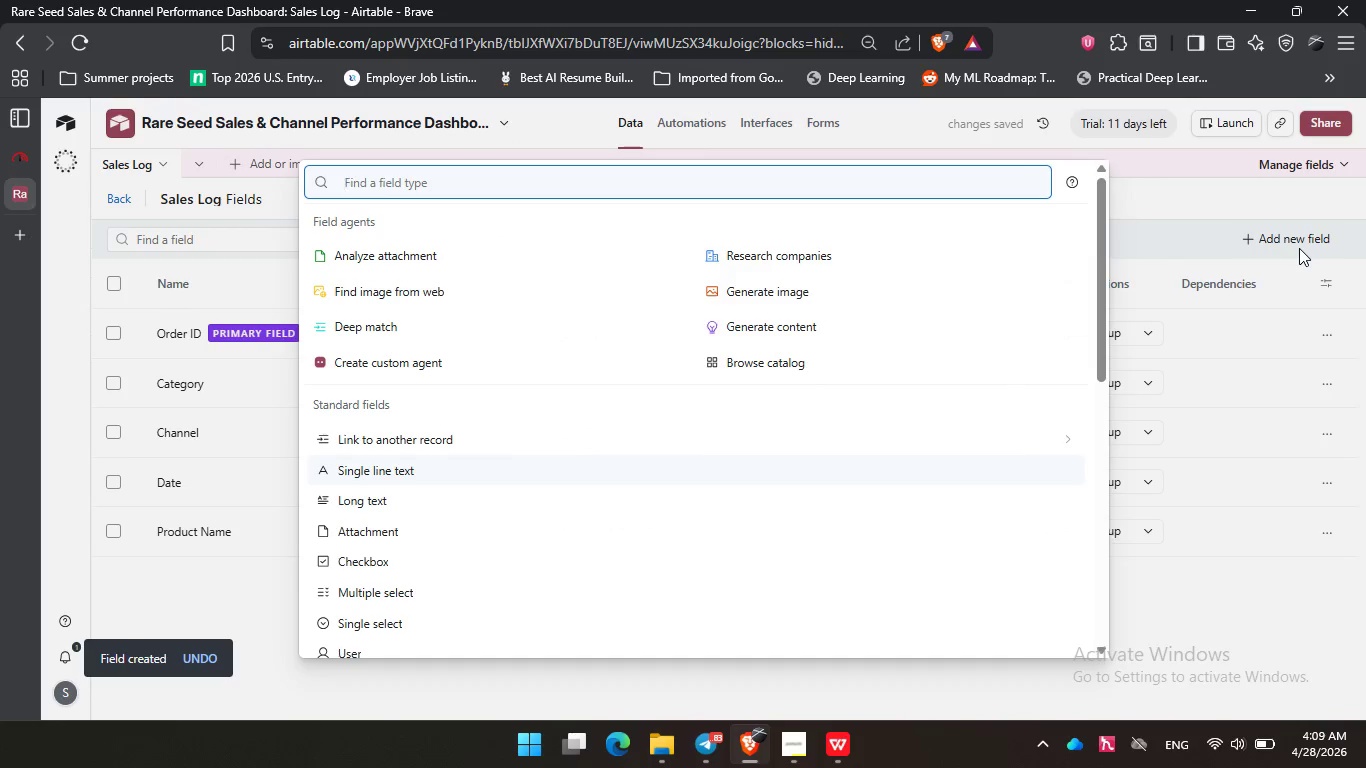 
type(cu)
 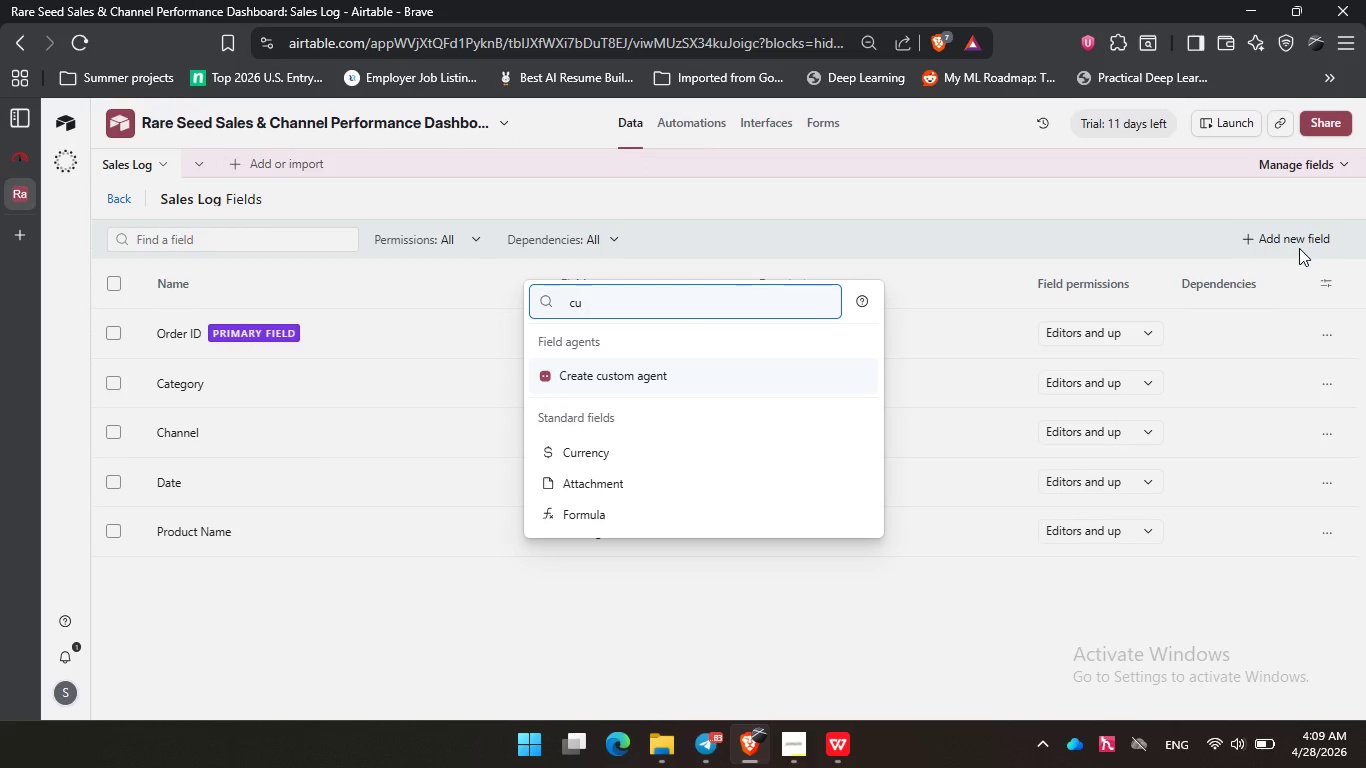 
wait(10.7)
 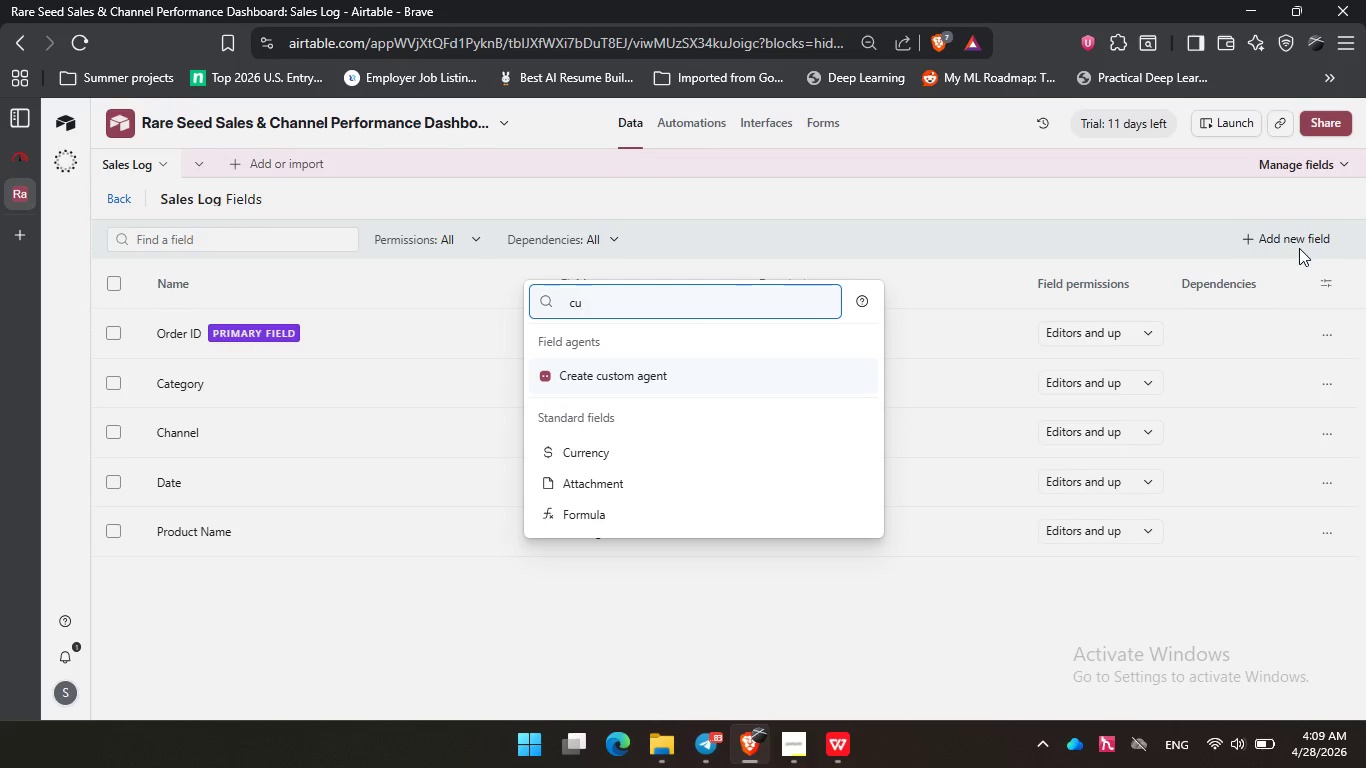 
key(ArrowDown)
 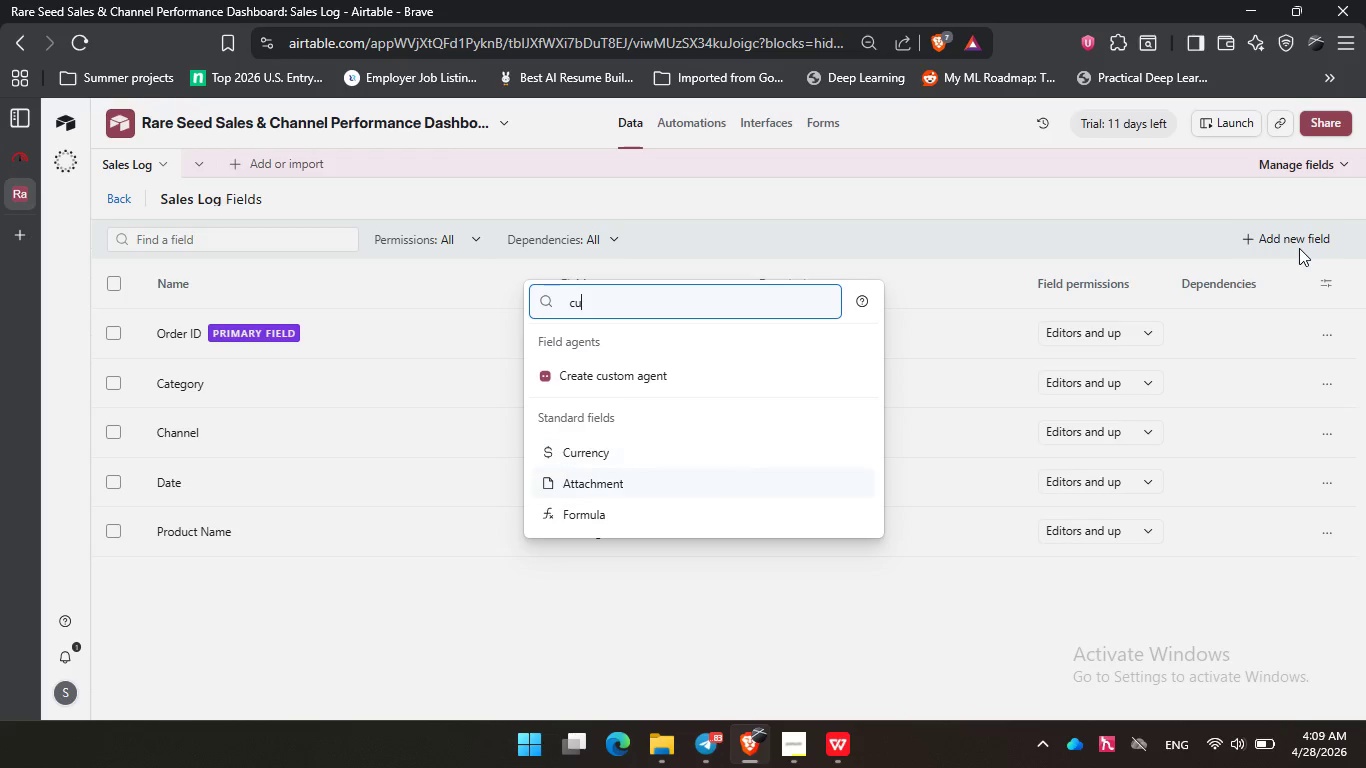 
key(ArrowDown)
 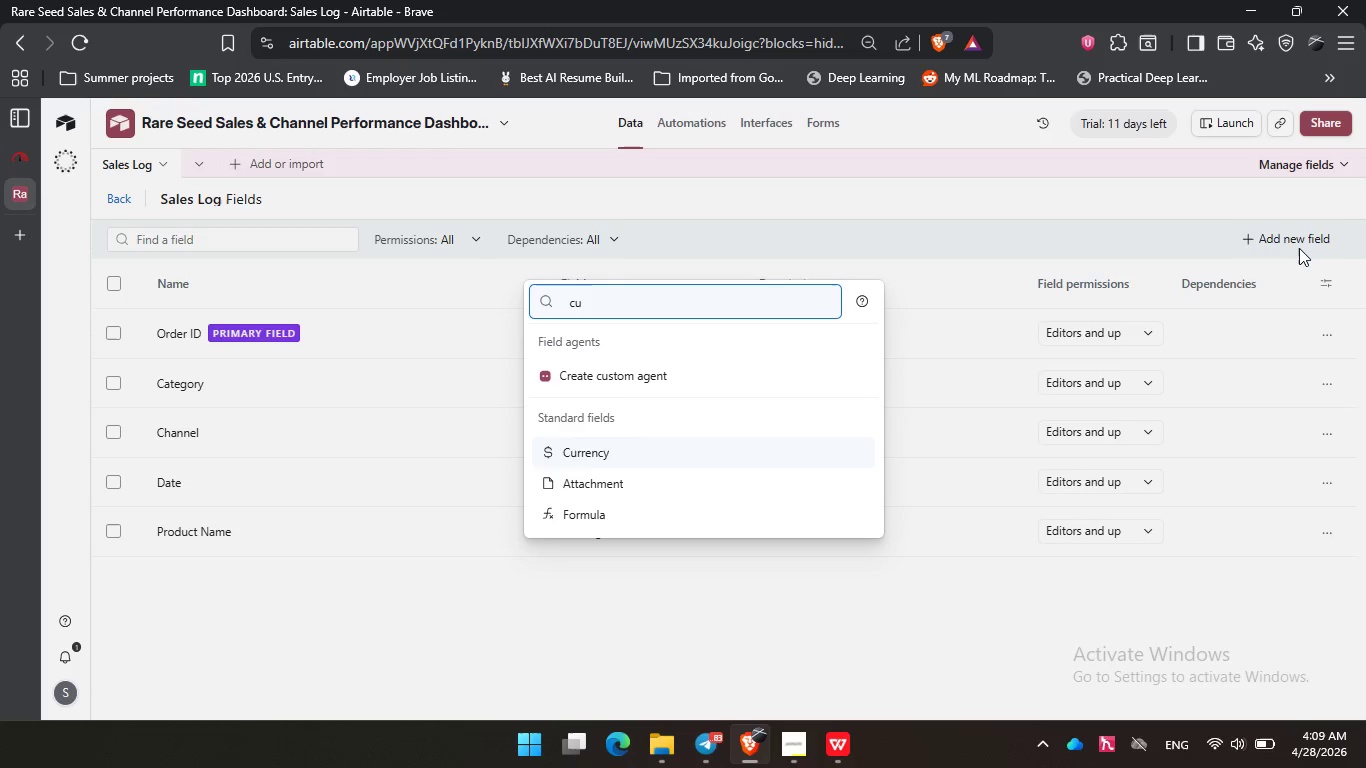 
key(ArrowUp)
 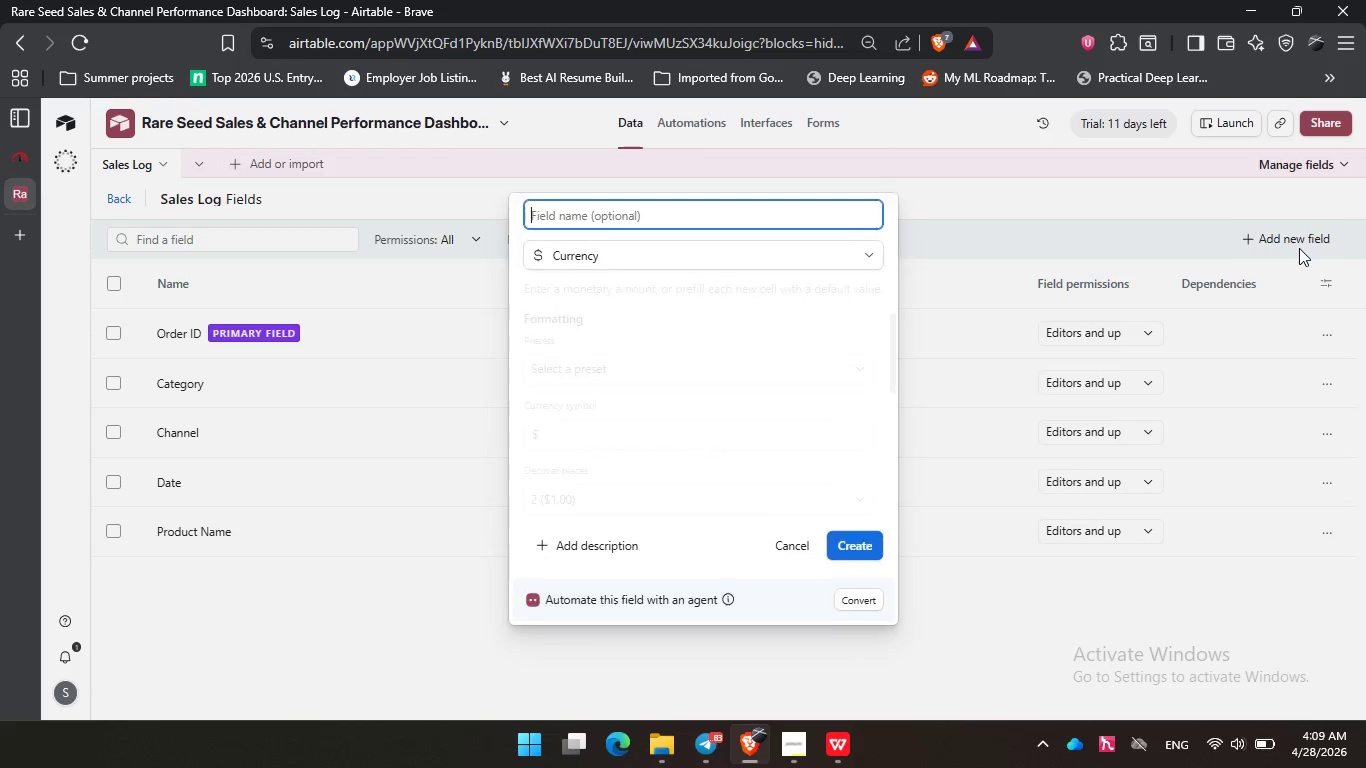 
key(Enter)
 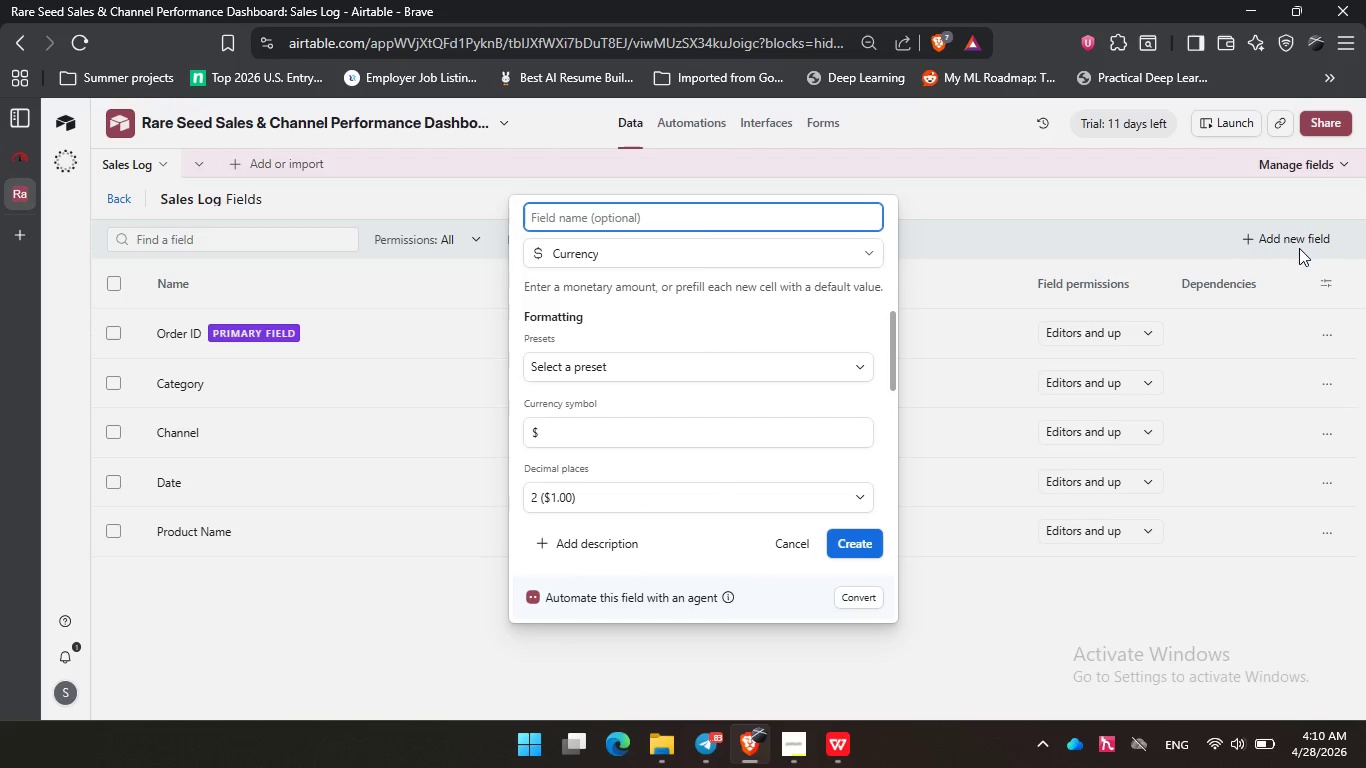 
wait(6.74)
 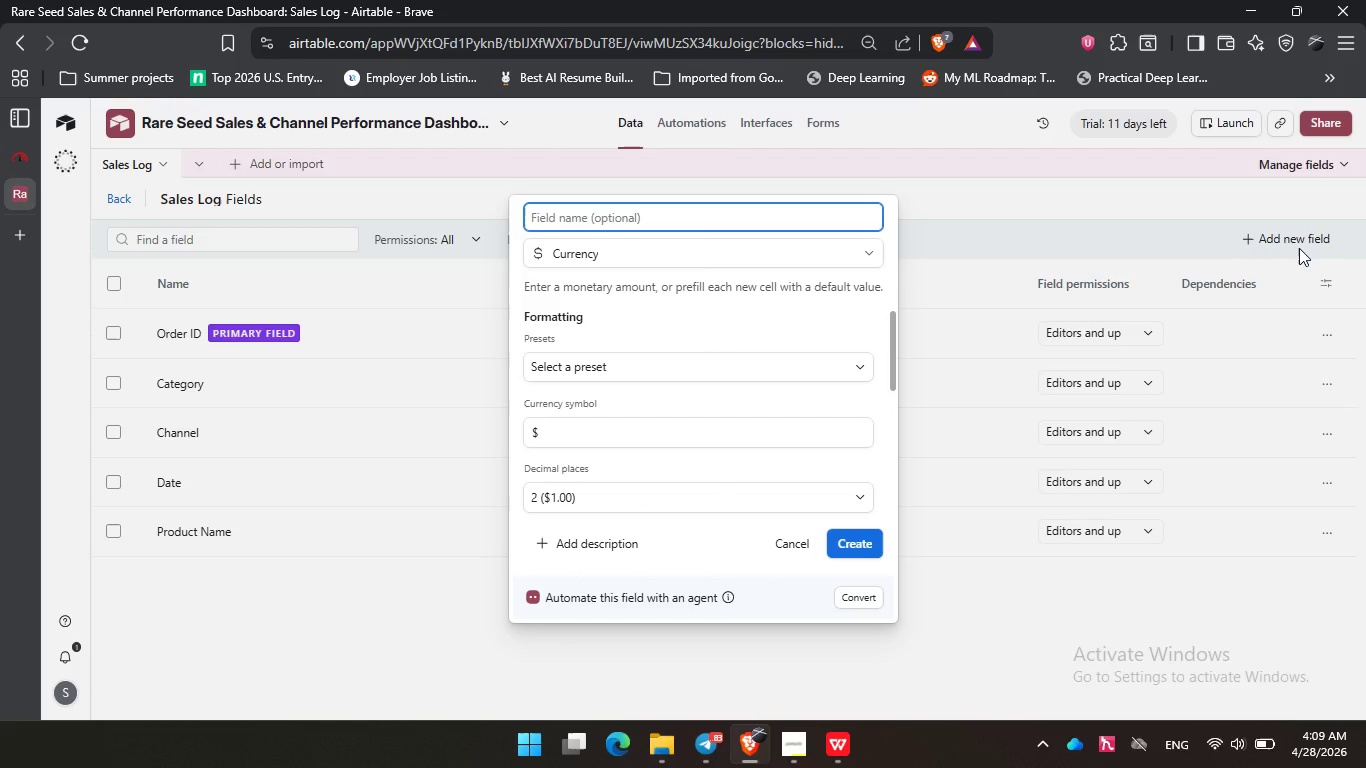 
type(Sale Price])
key(Backspace)
 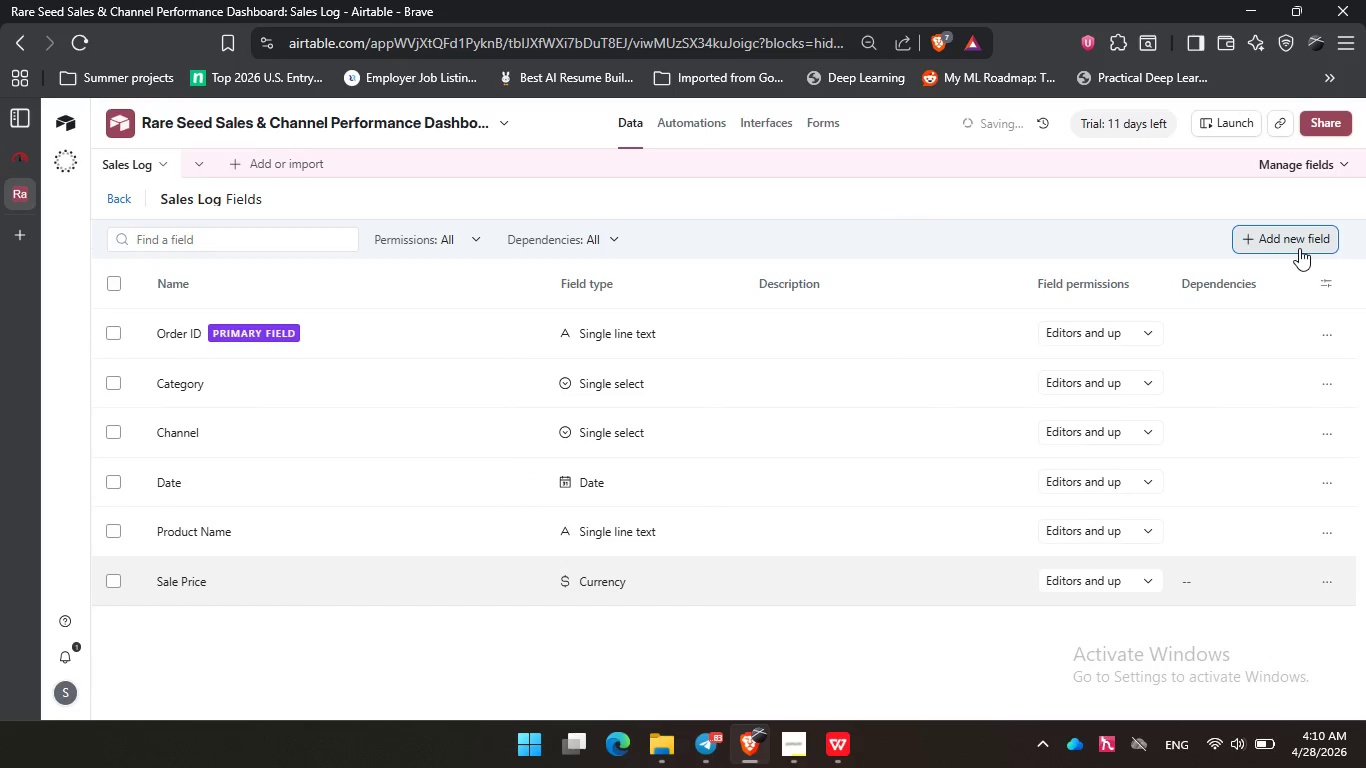 
 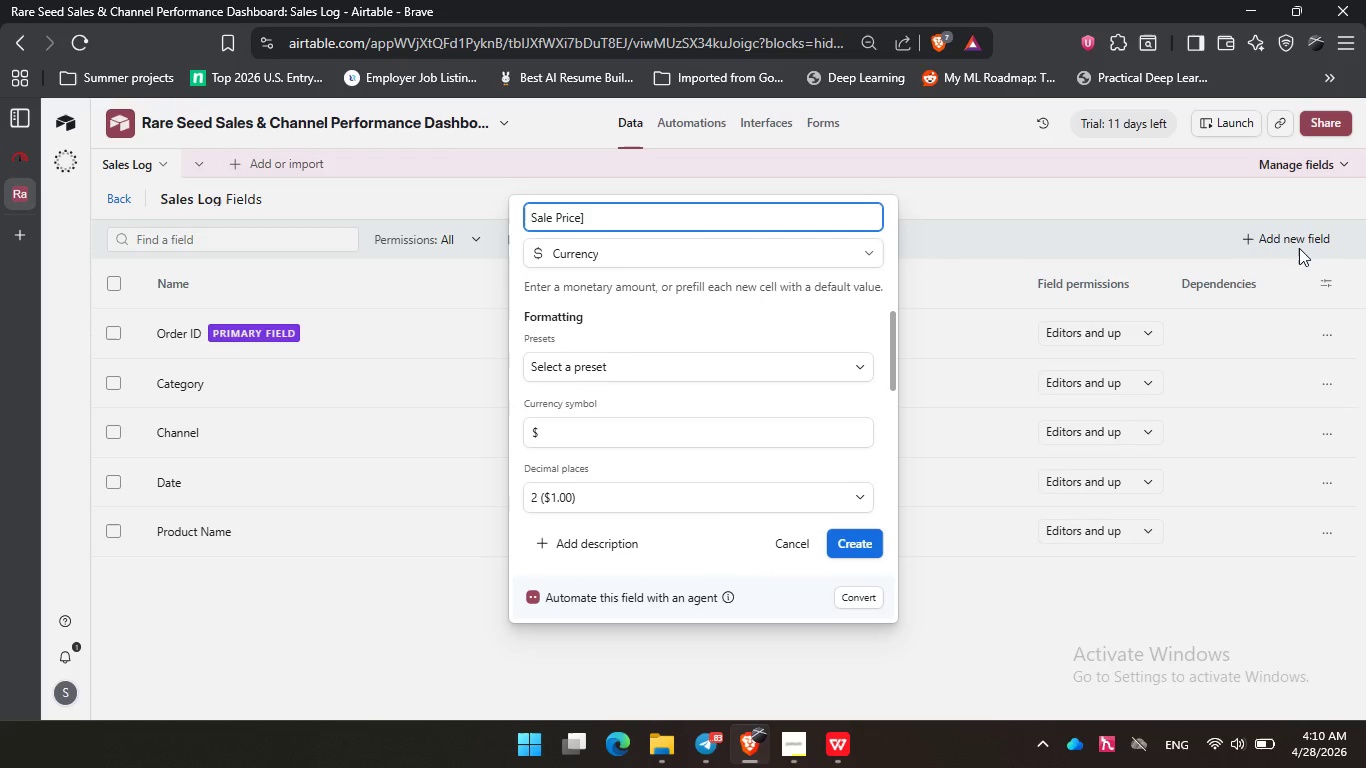 
key(Enter)
 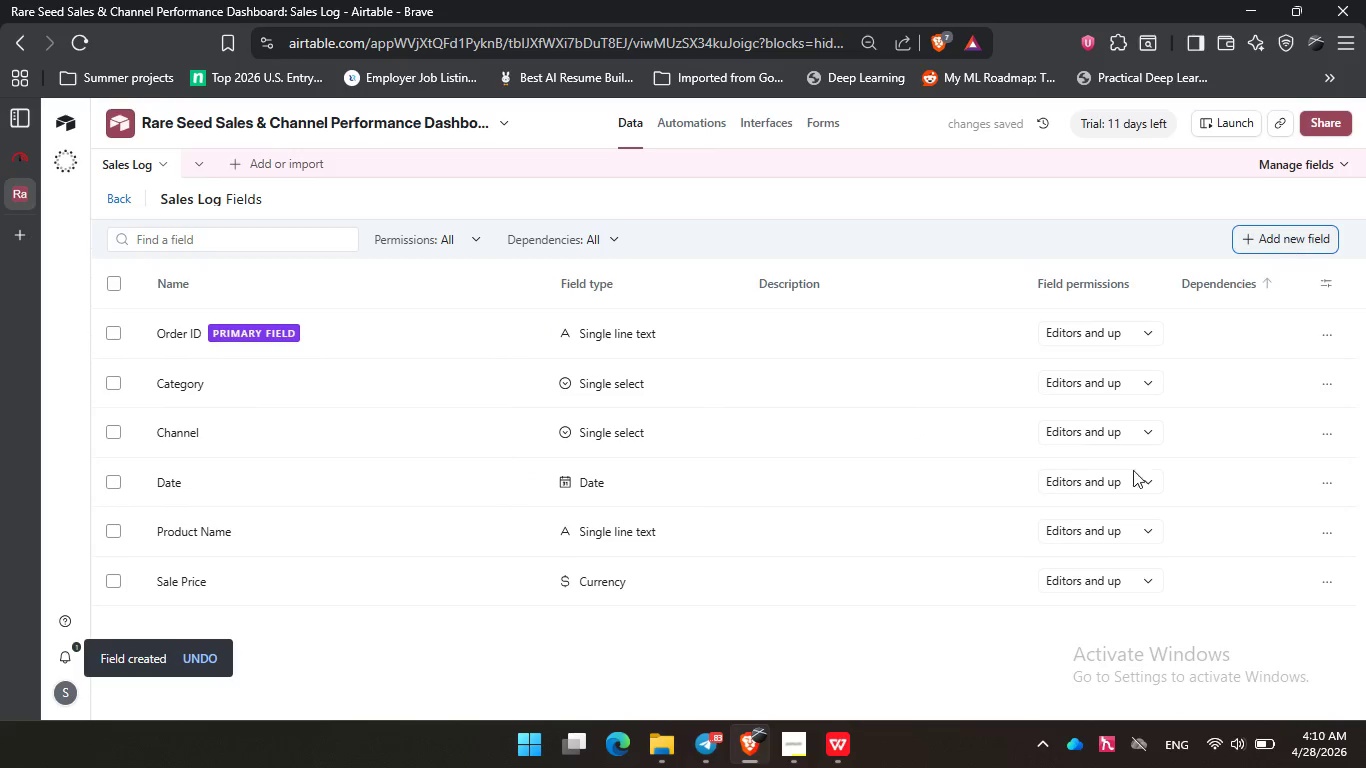 
left_click([844, 755])
 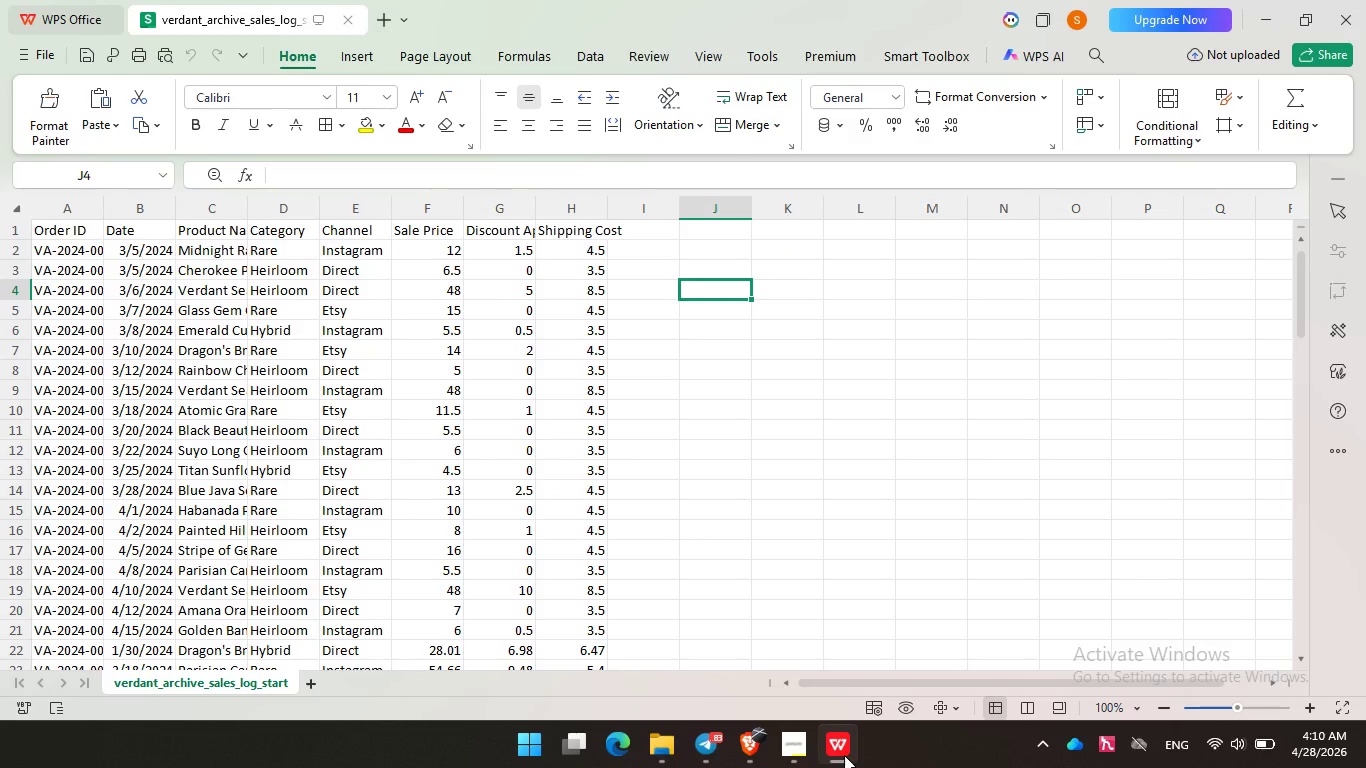 
wait(13.8)
 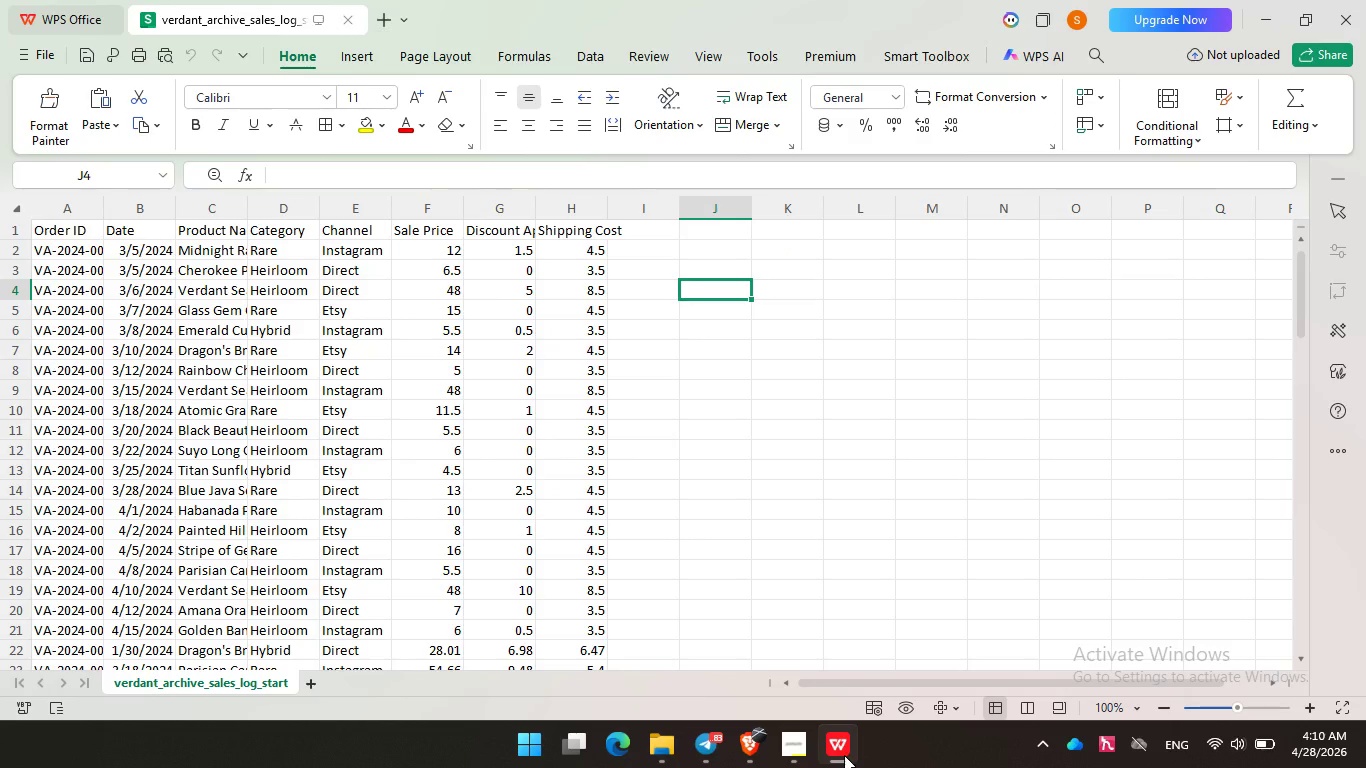 
scroll: coordinate [506, 452], scroll_direction: down, amount: 1.0
 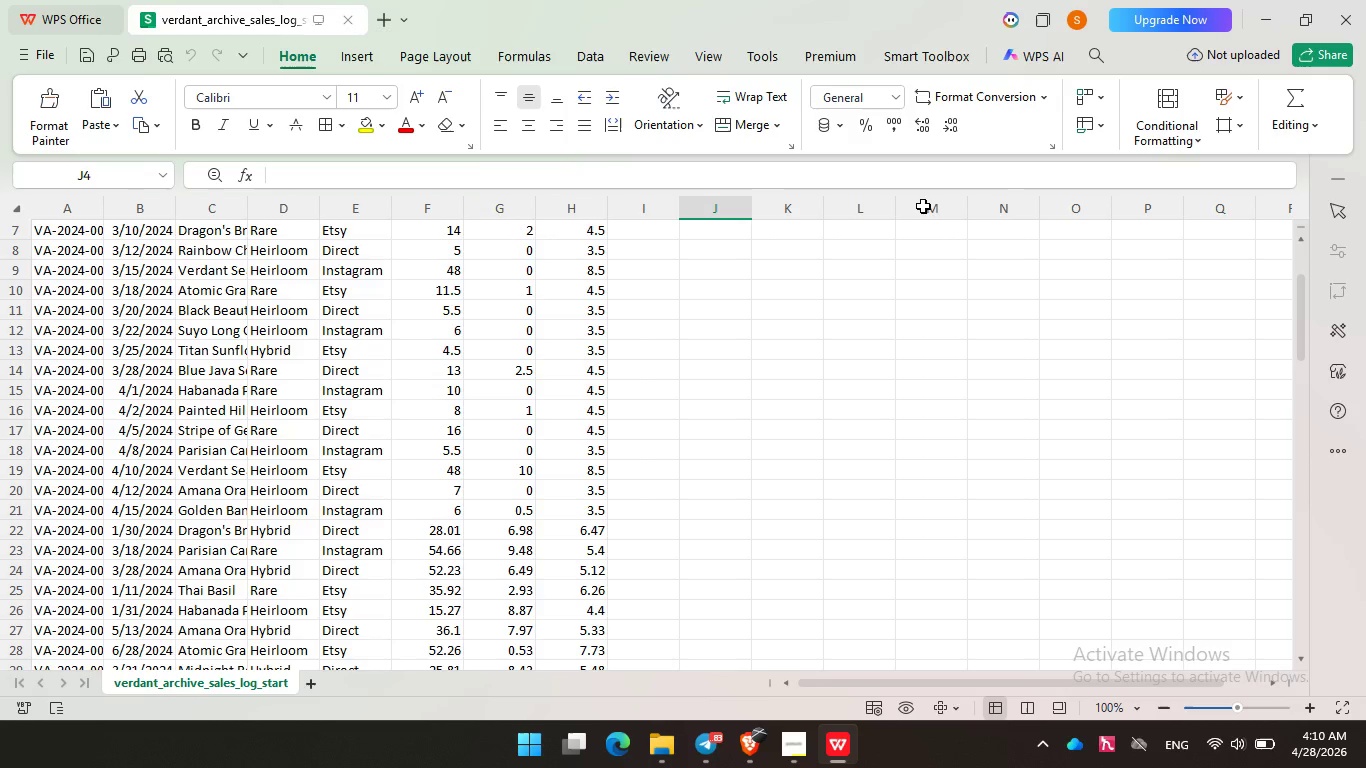 
left_click([1270, 2])
 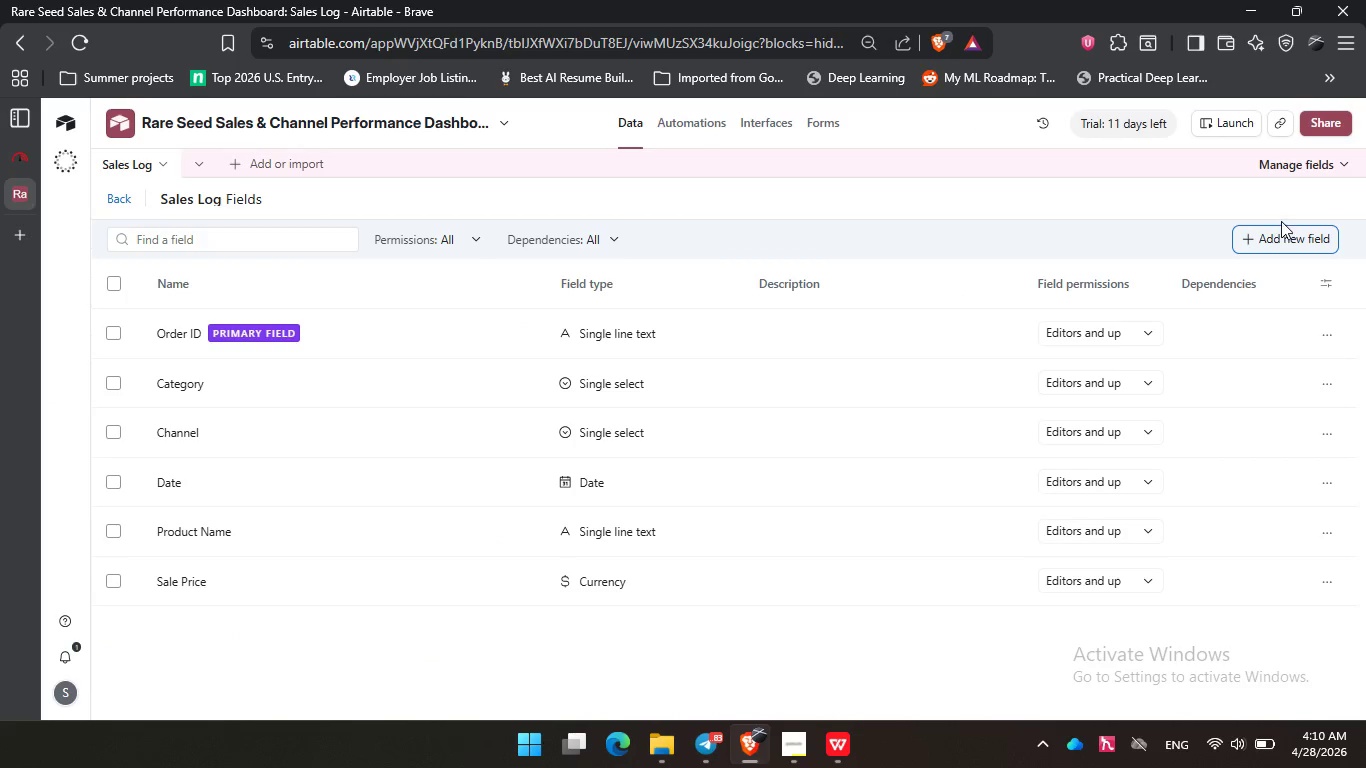 
left_click([1284, 238])
 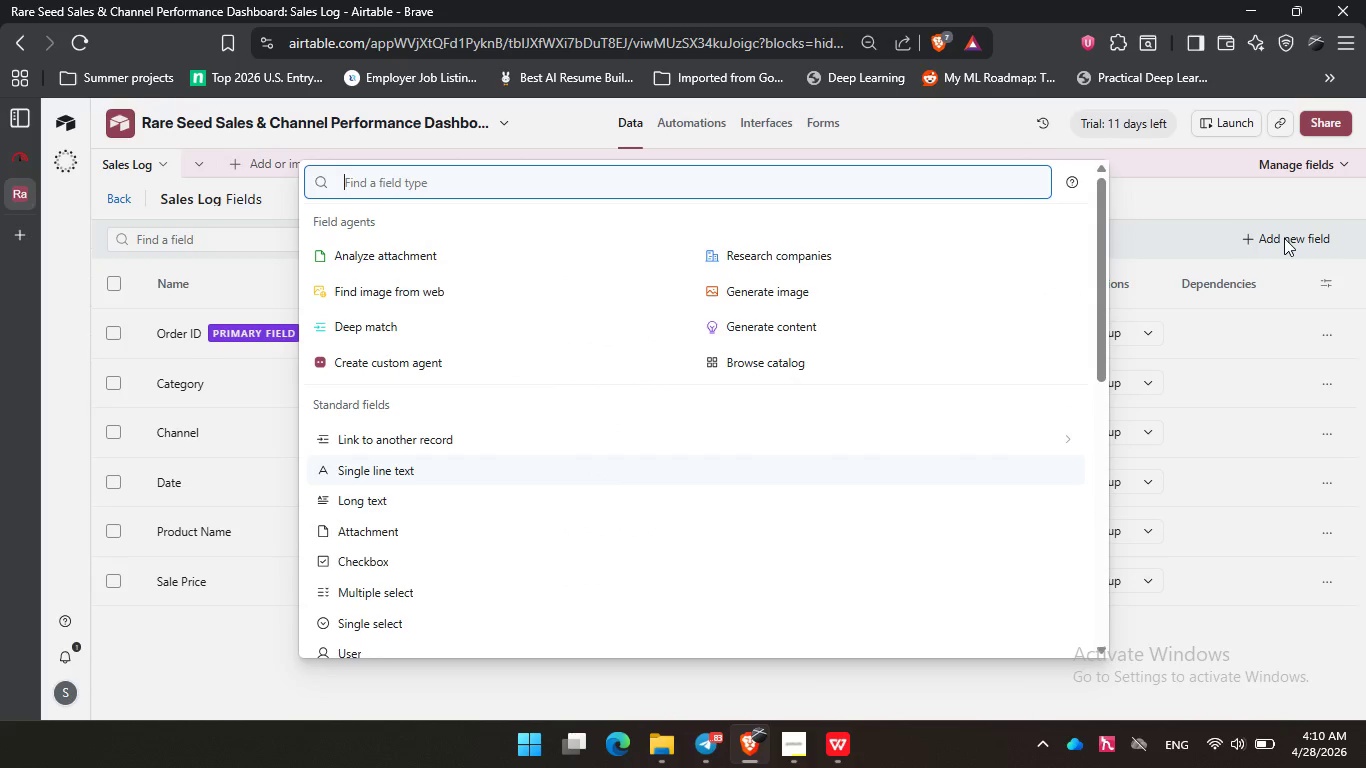 
type(cur)
 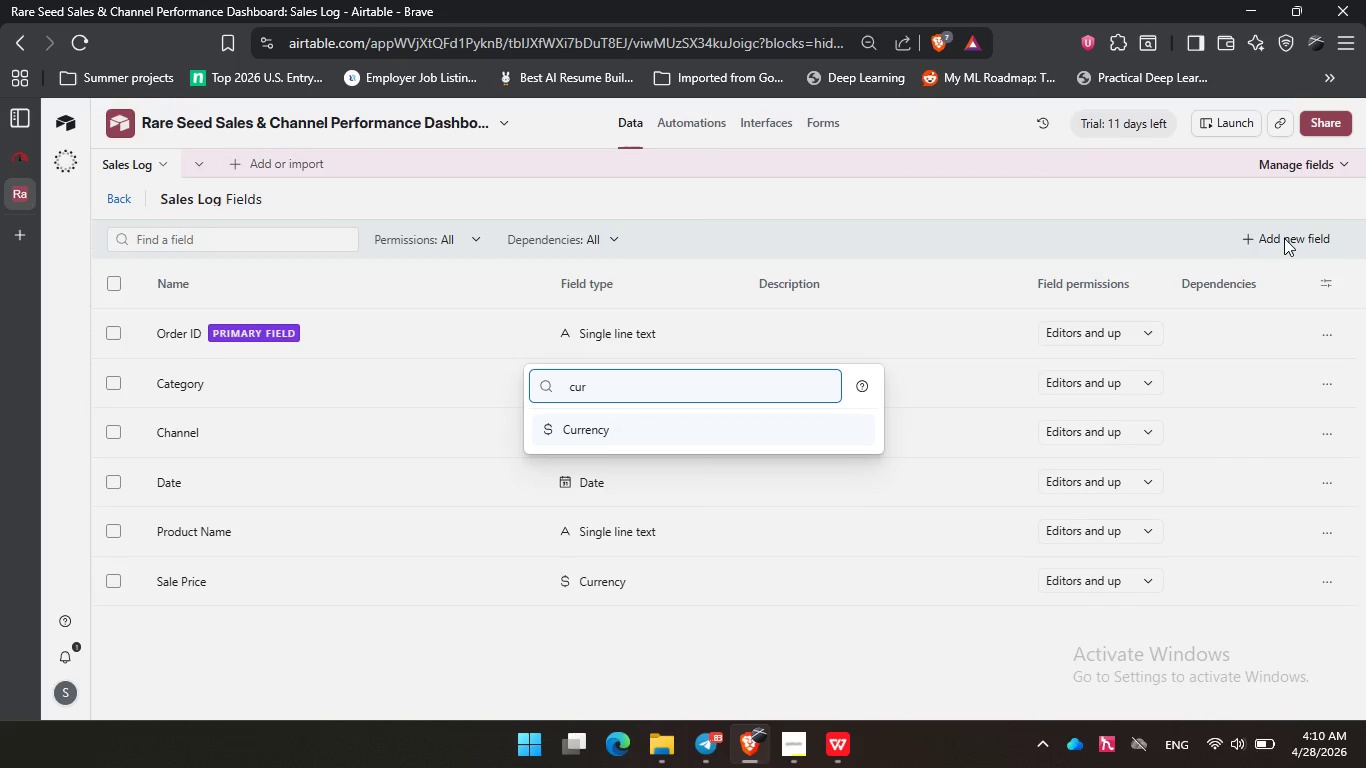 
key(ArrowDown)
 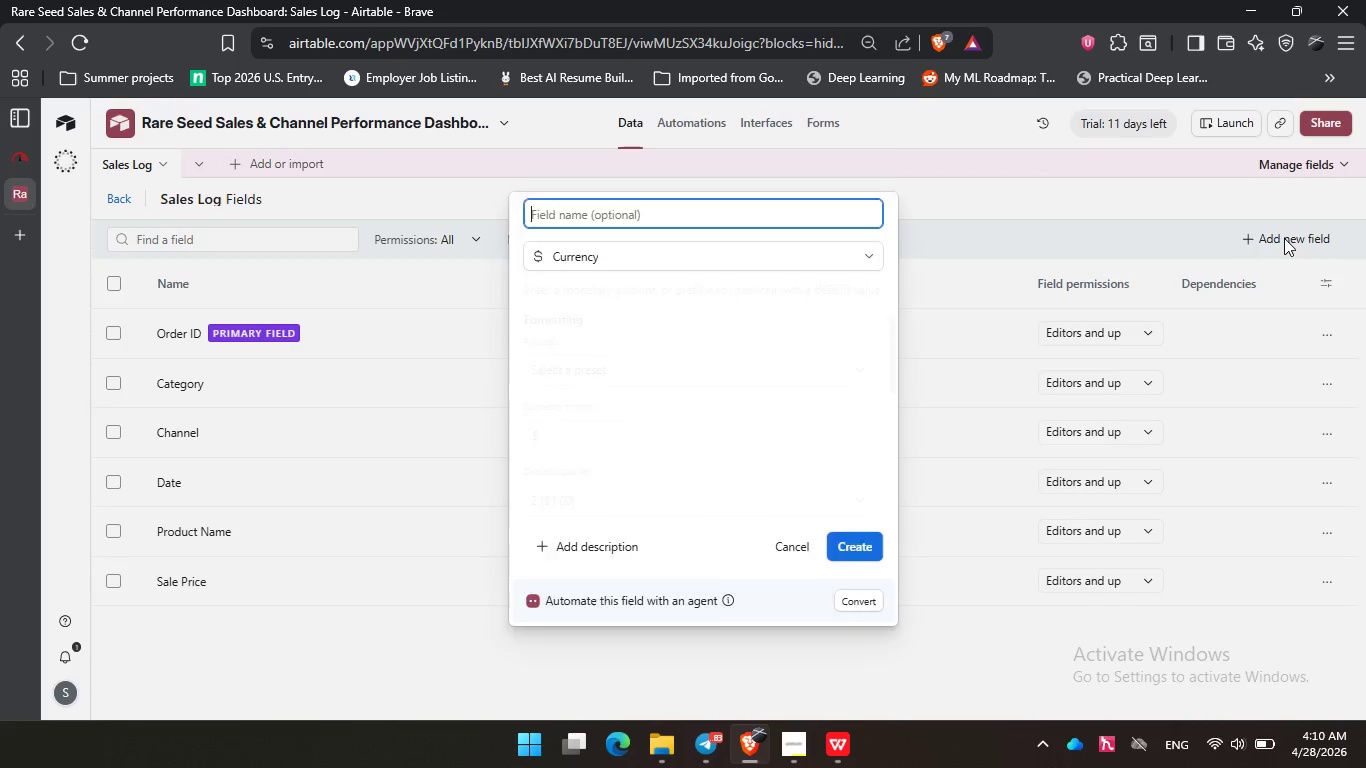 
key(Enter)
 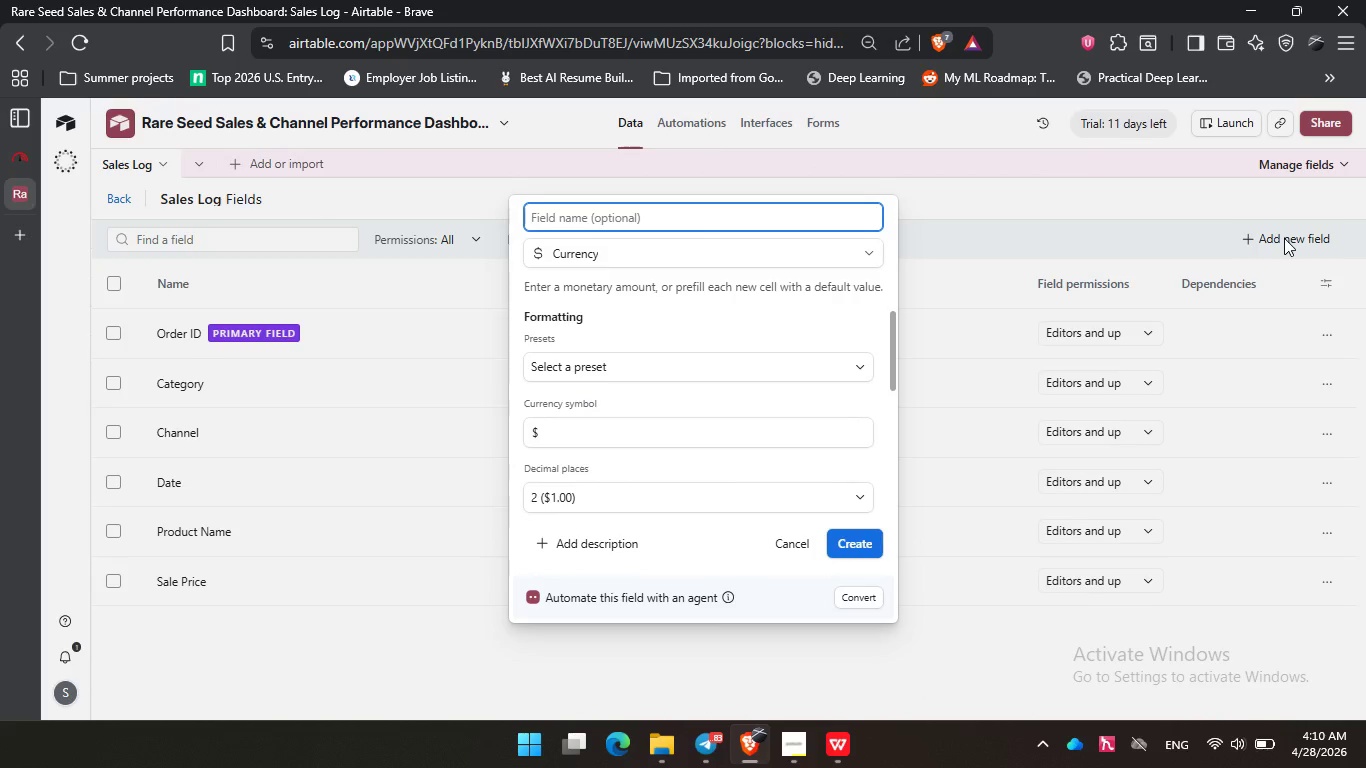 
type(Discount Applied )
key(Backspace)
 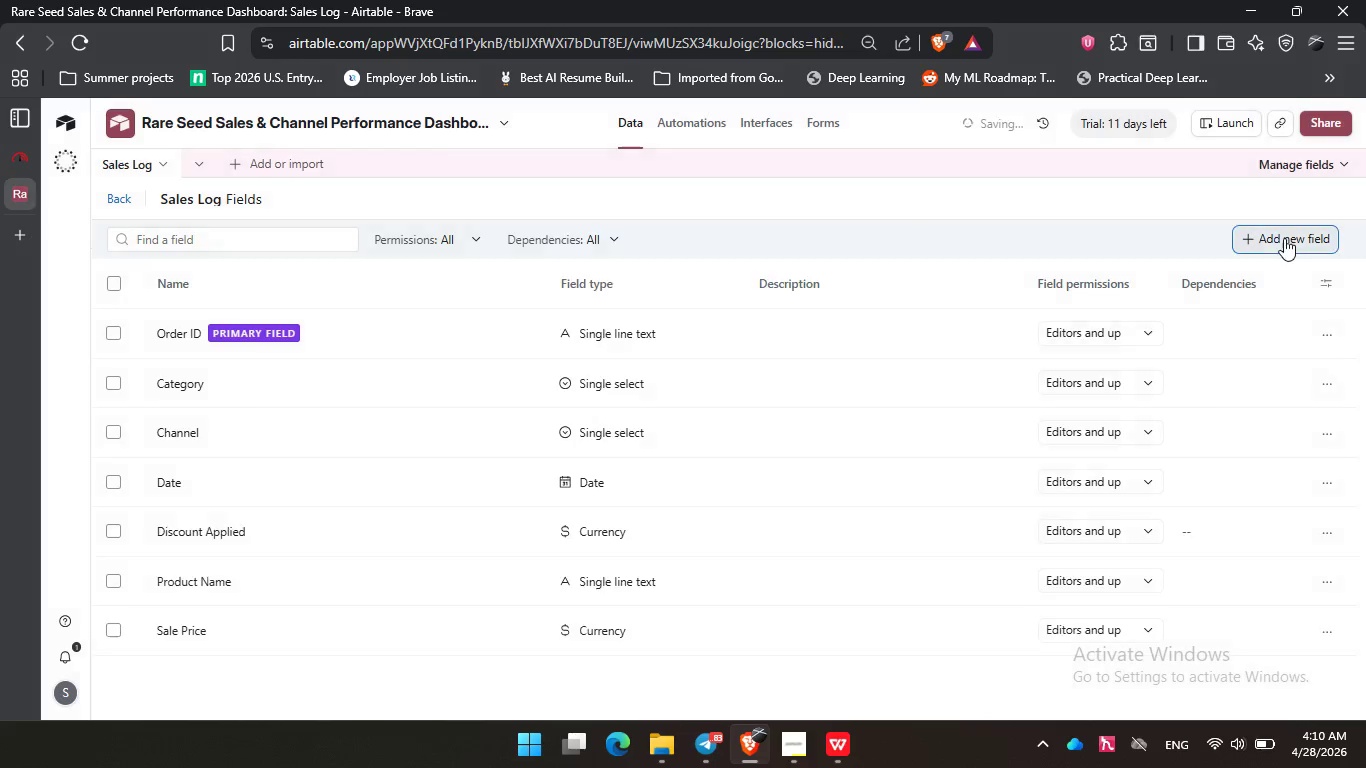 
 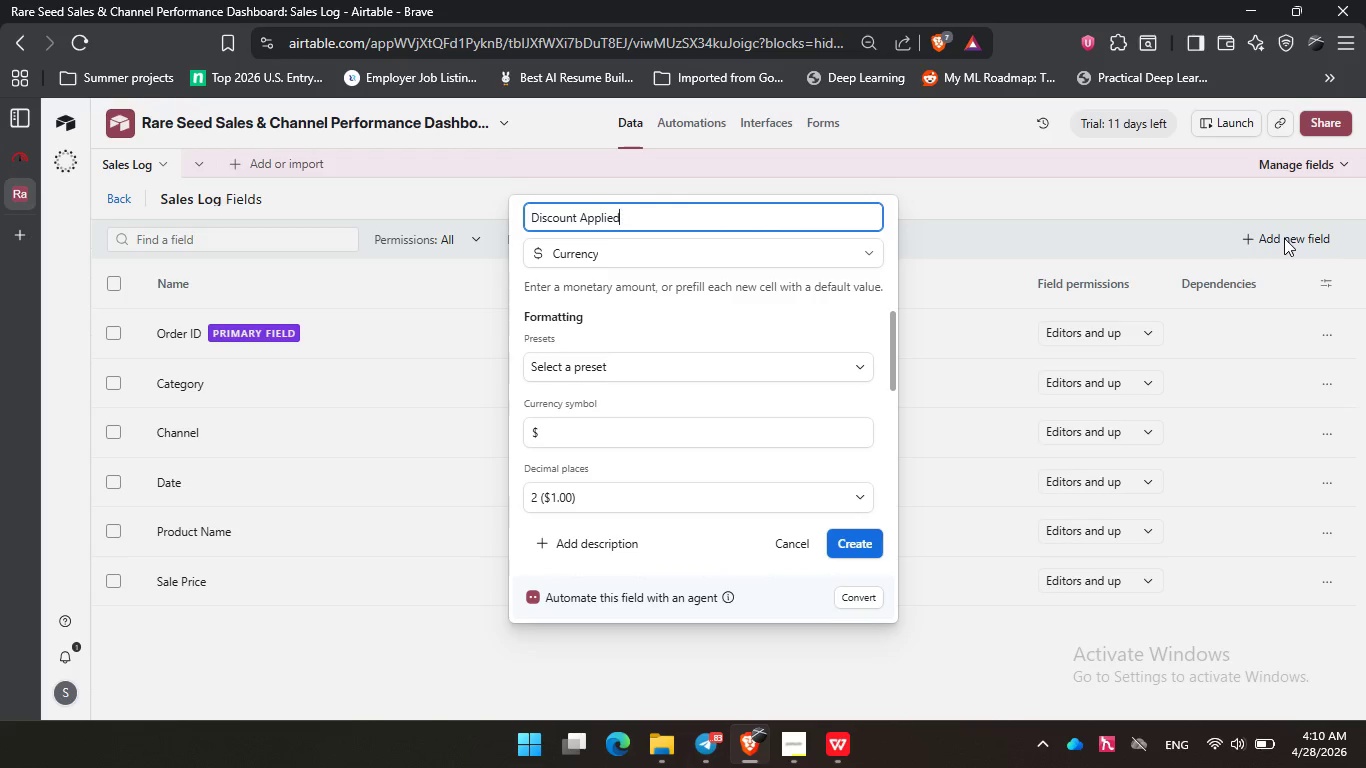 
key(Enter)
 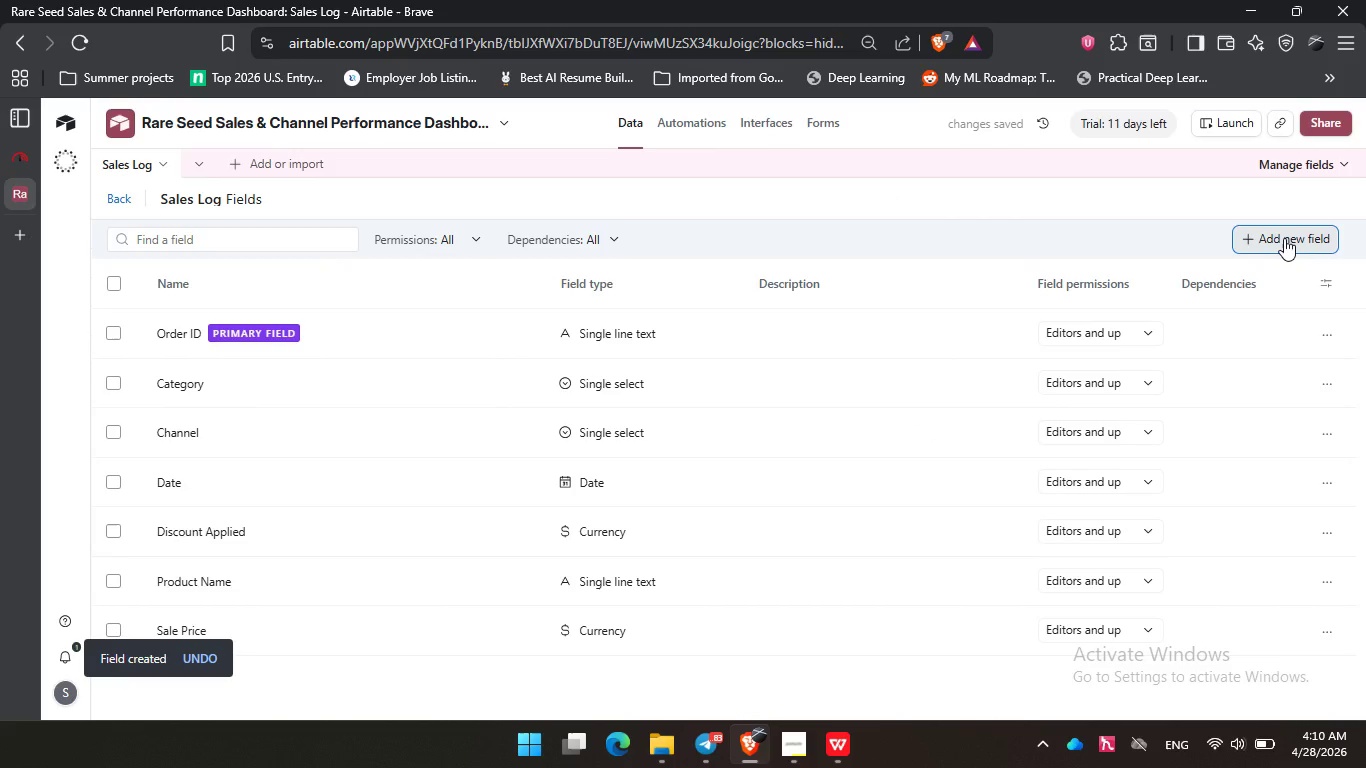 
wait(5.89)
 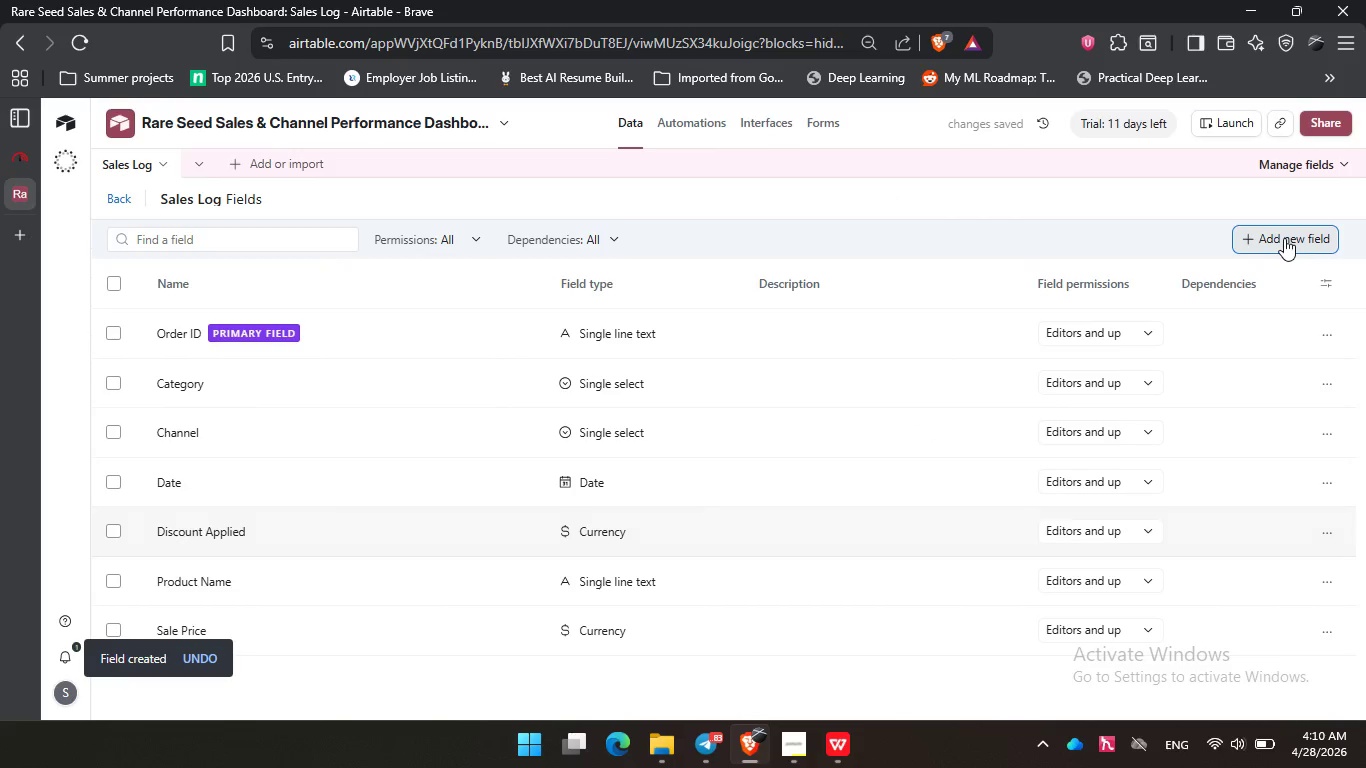 
left_click([834, 751])
 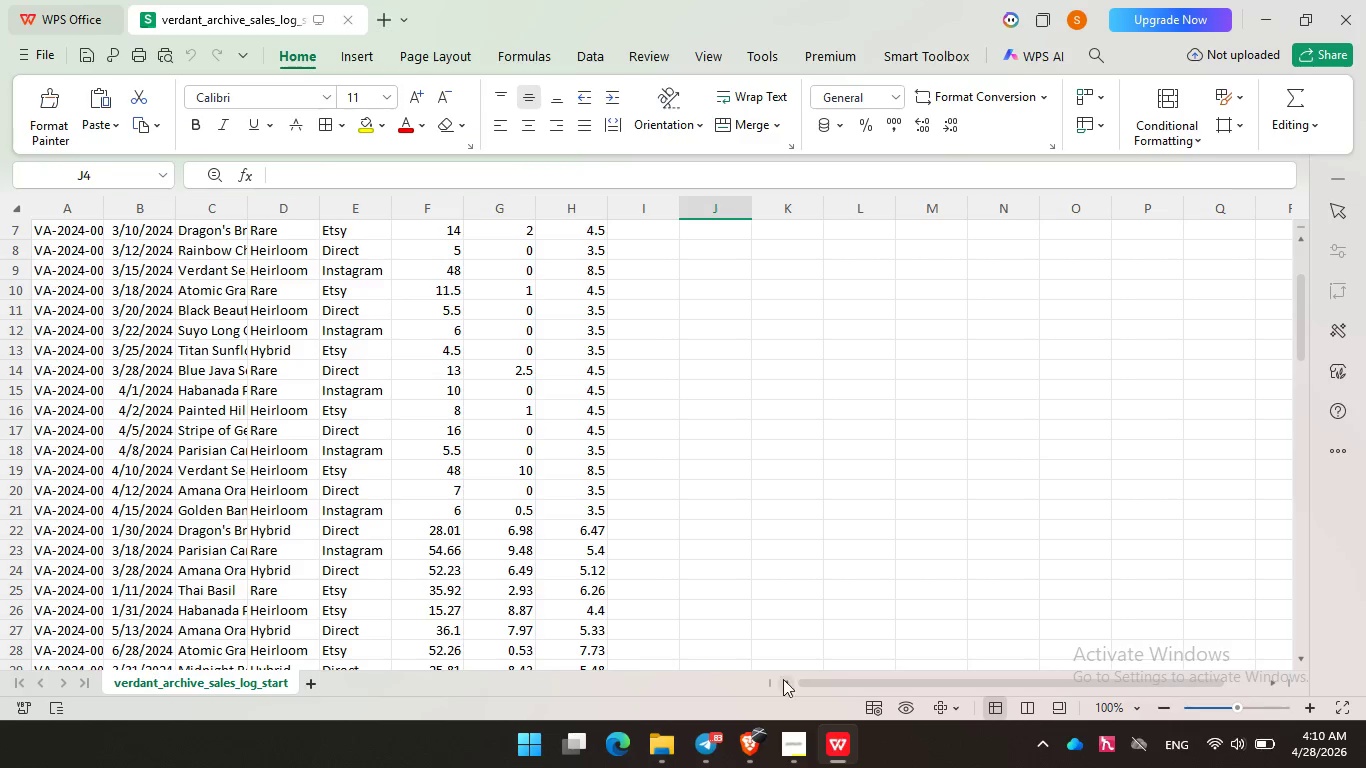 
scroll: coordinate [771, 662], scroll_direction: up, amount: 4.0
 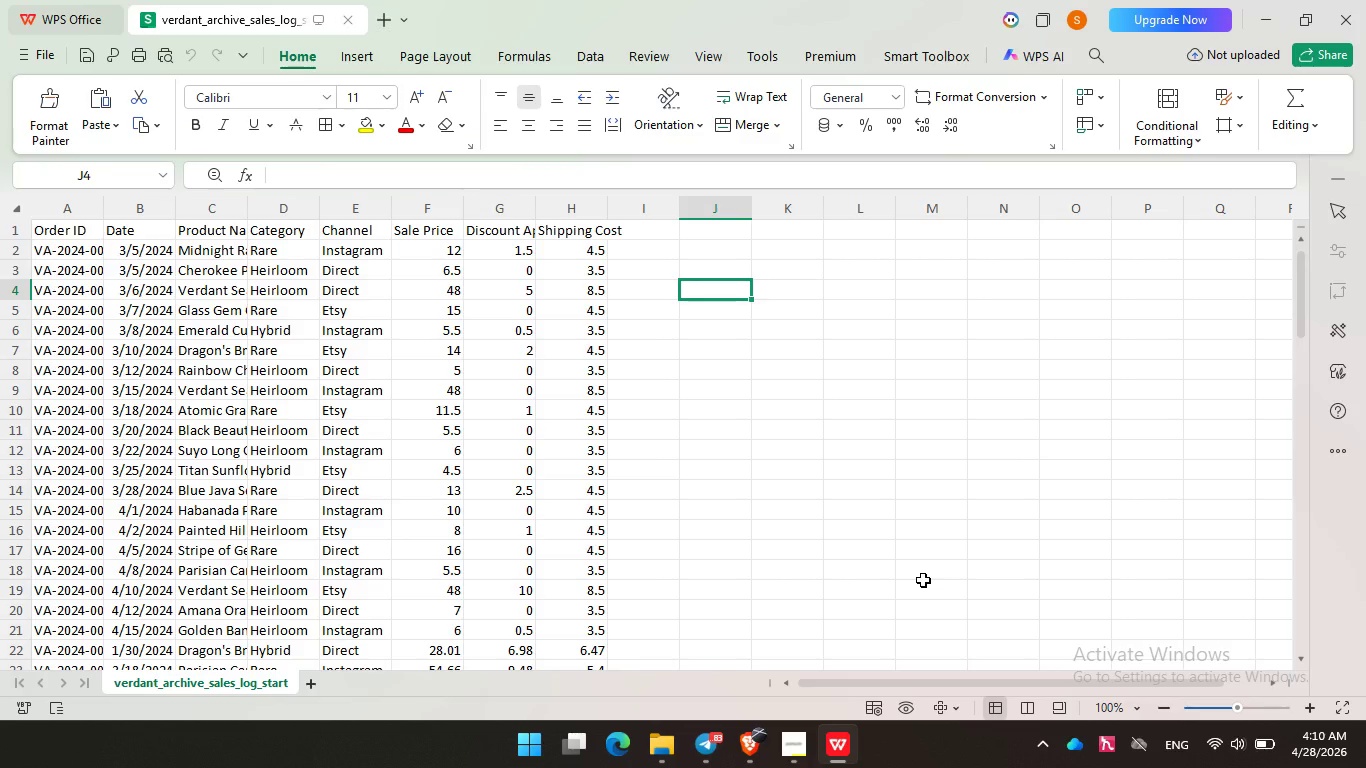 
wait(6.25)
 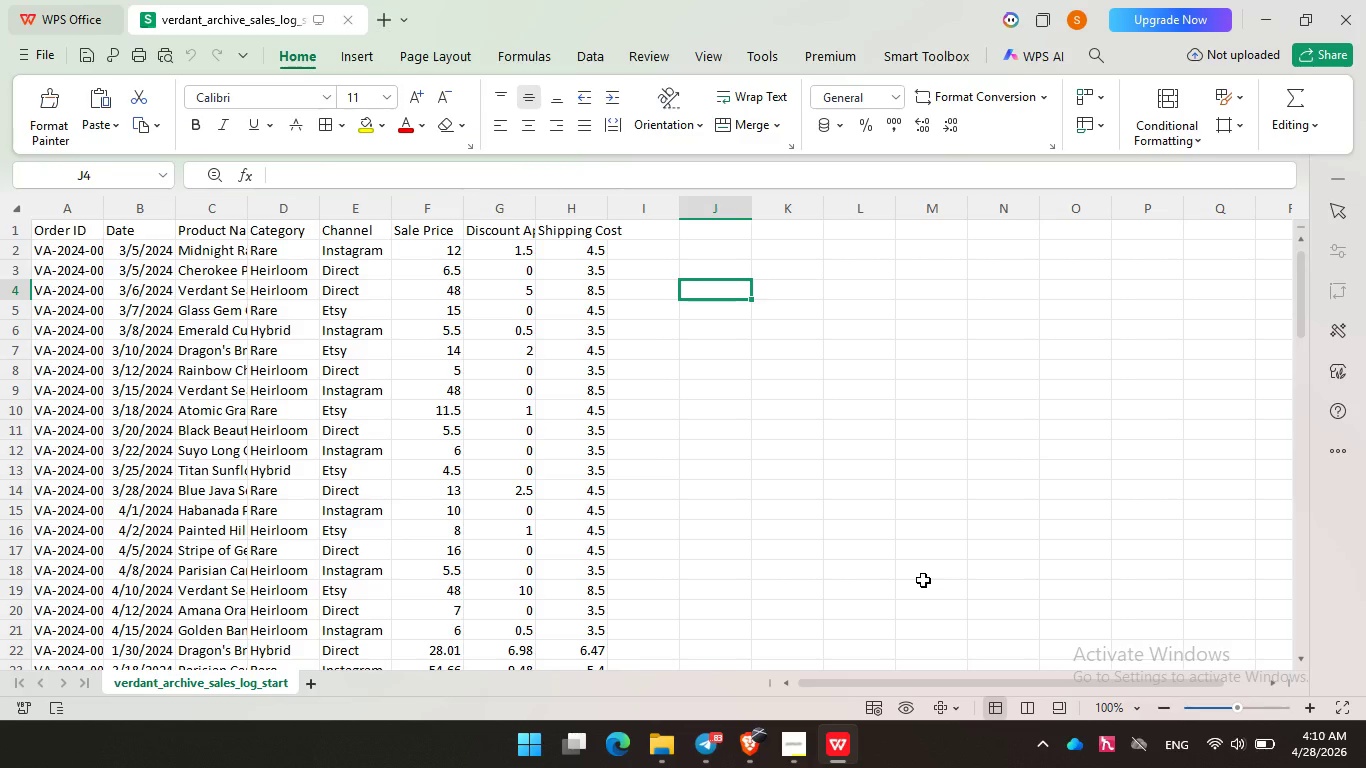 
left_click([849, 751])
 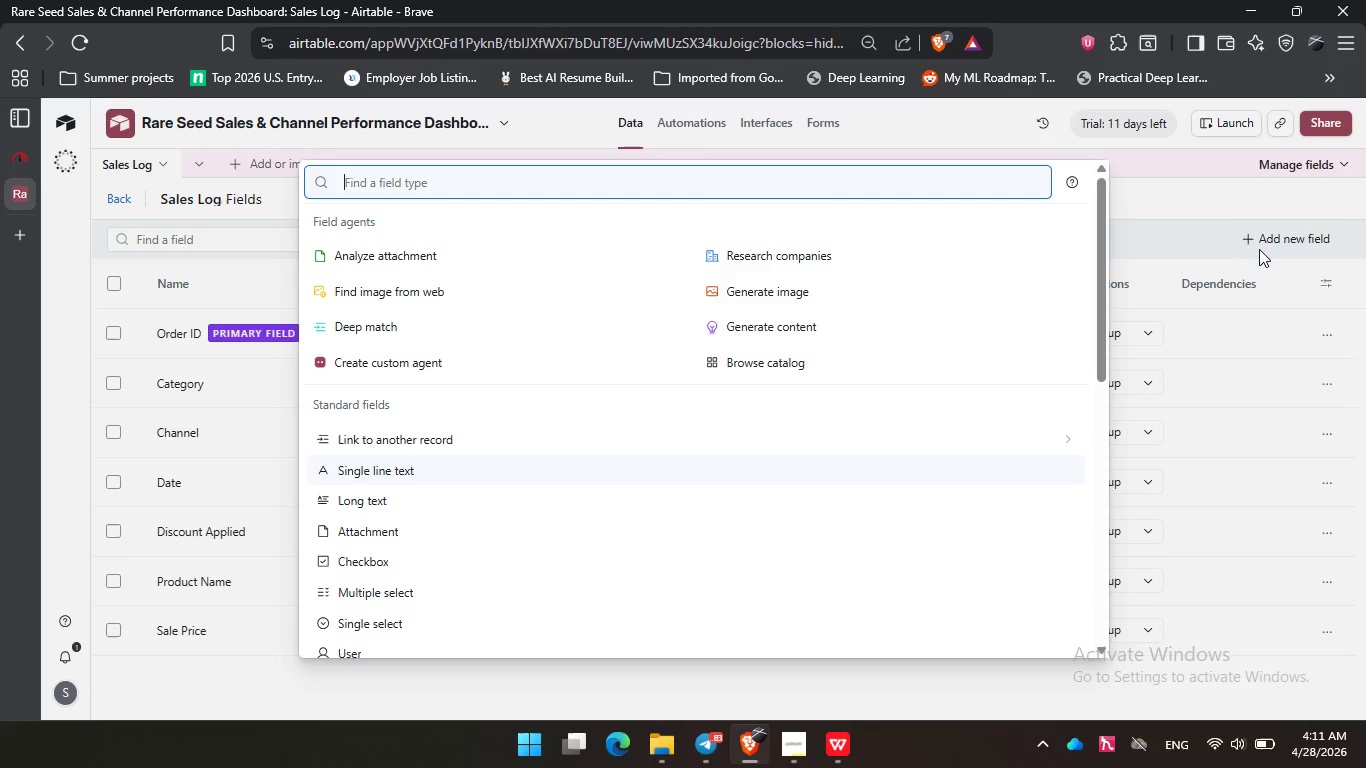 
wait(17.03)
 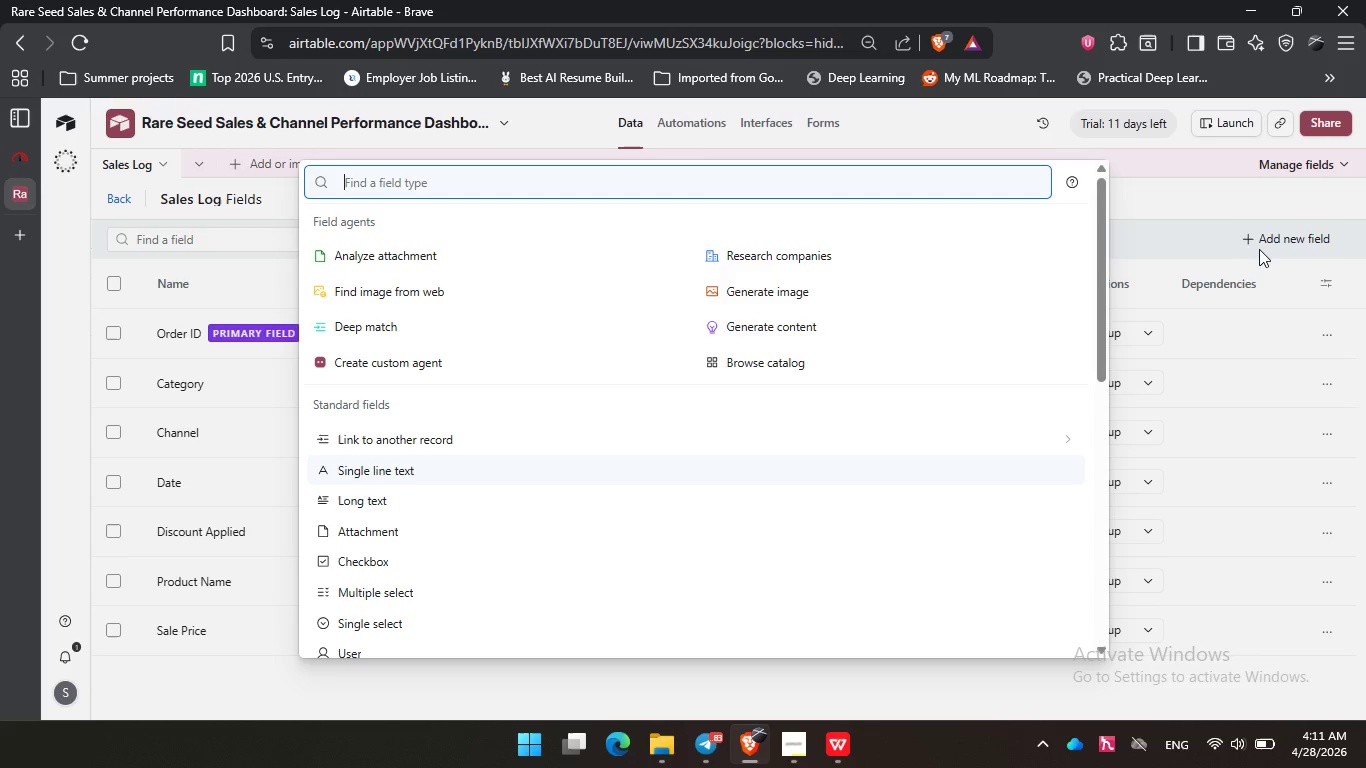 
type(cu)
 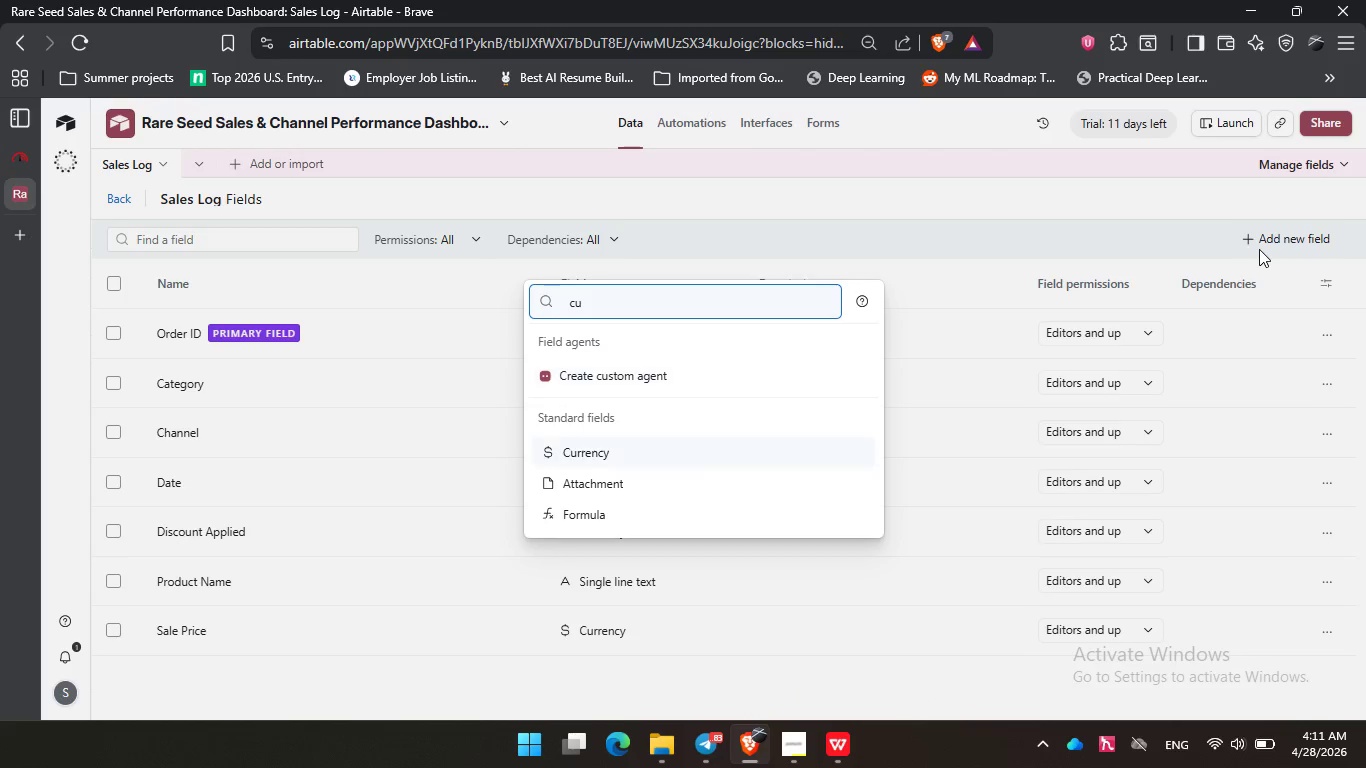 
key(ArrowDown)
 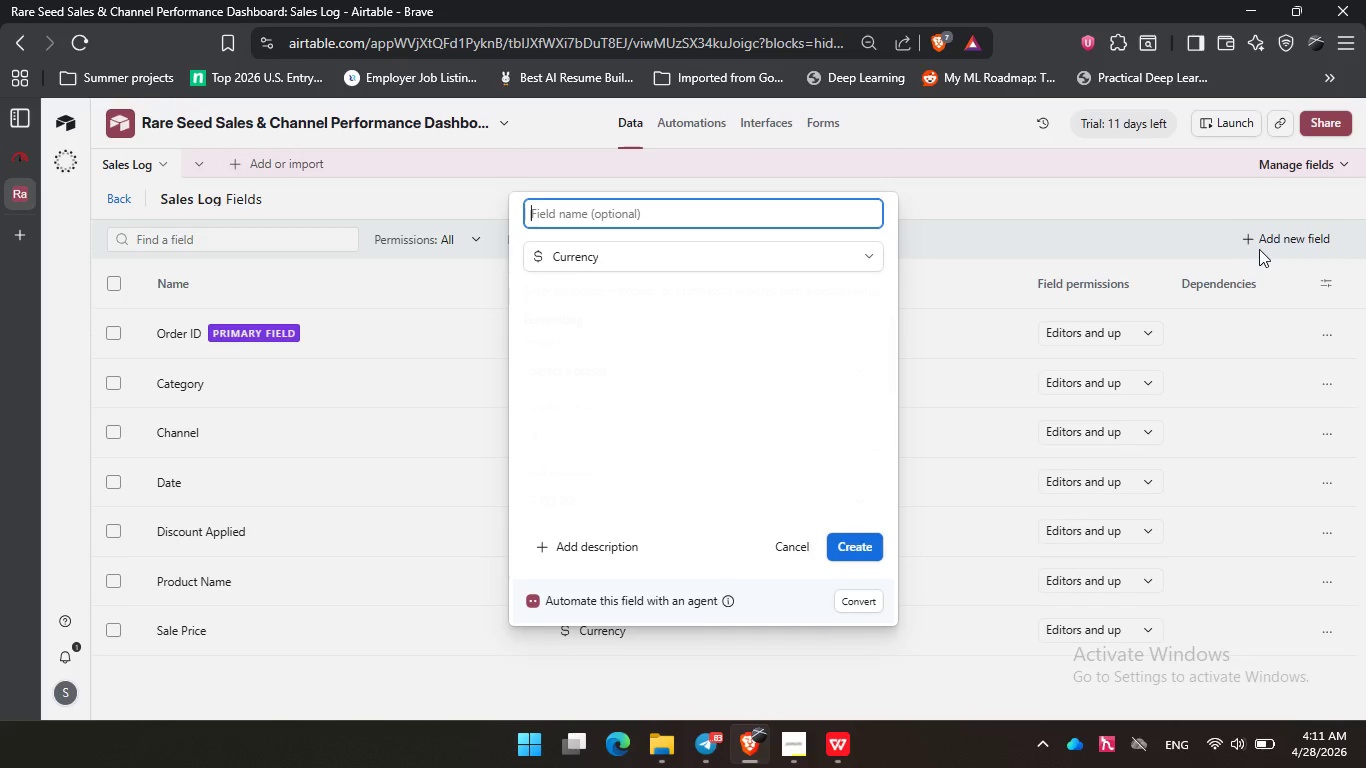 
key(Enter)
 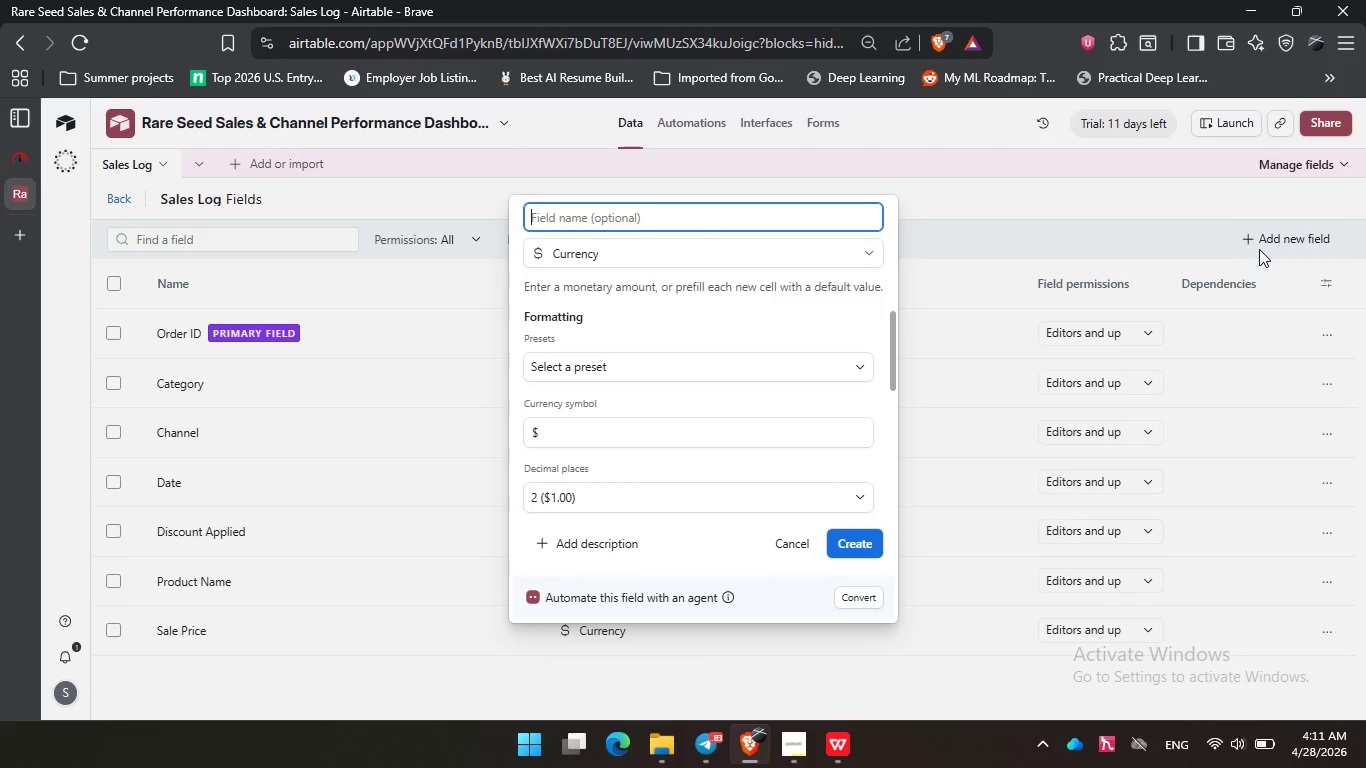 
type(Shipping Cost)
 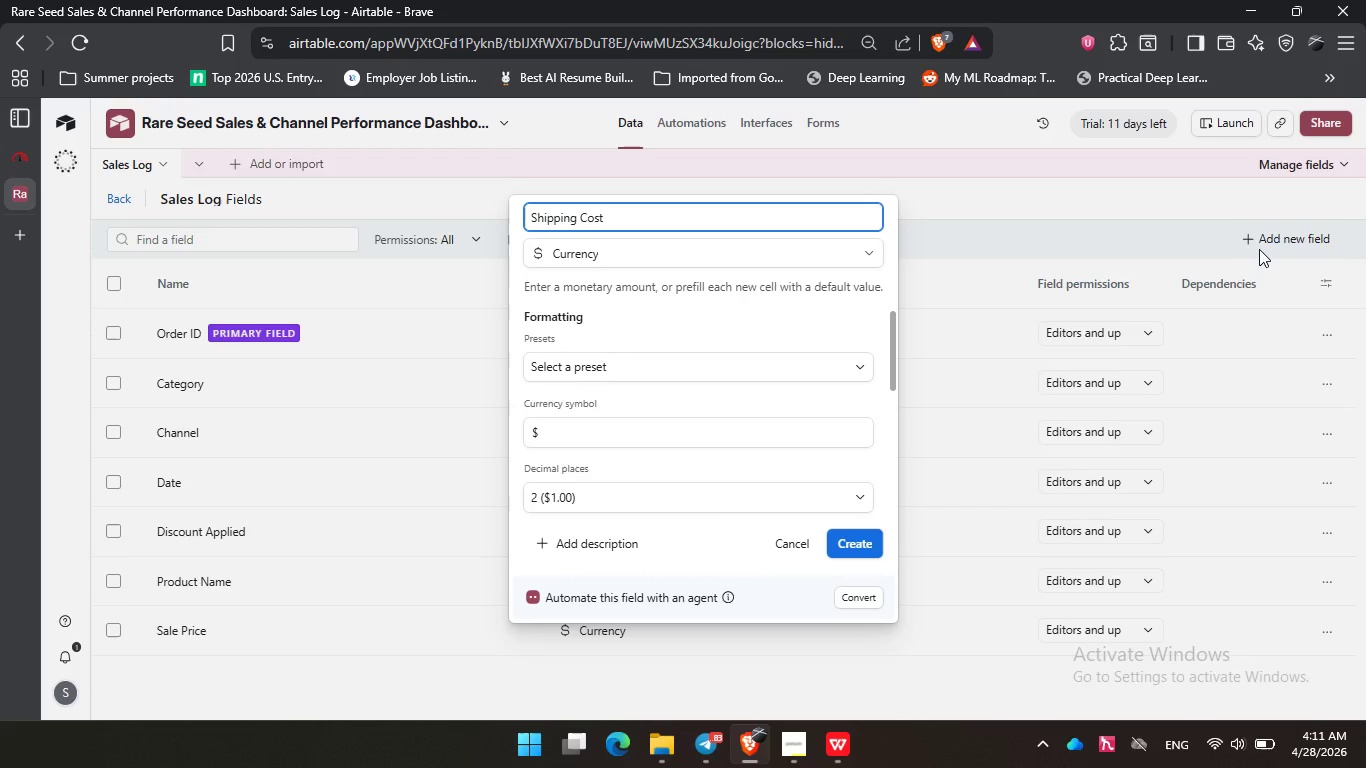 
key(Enter)
 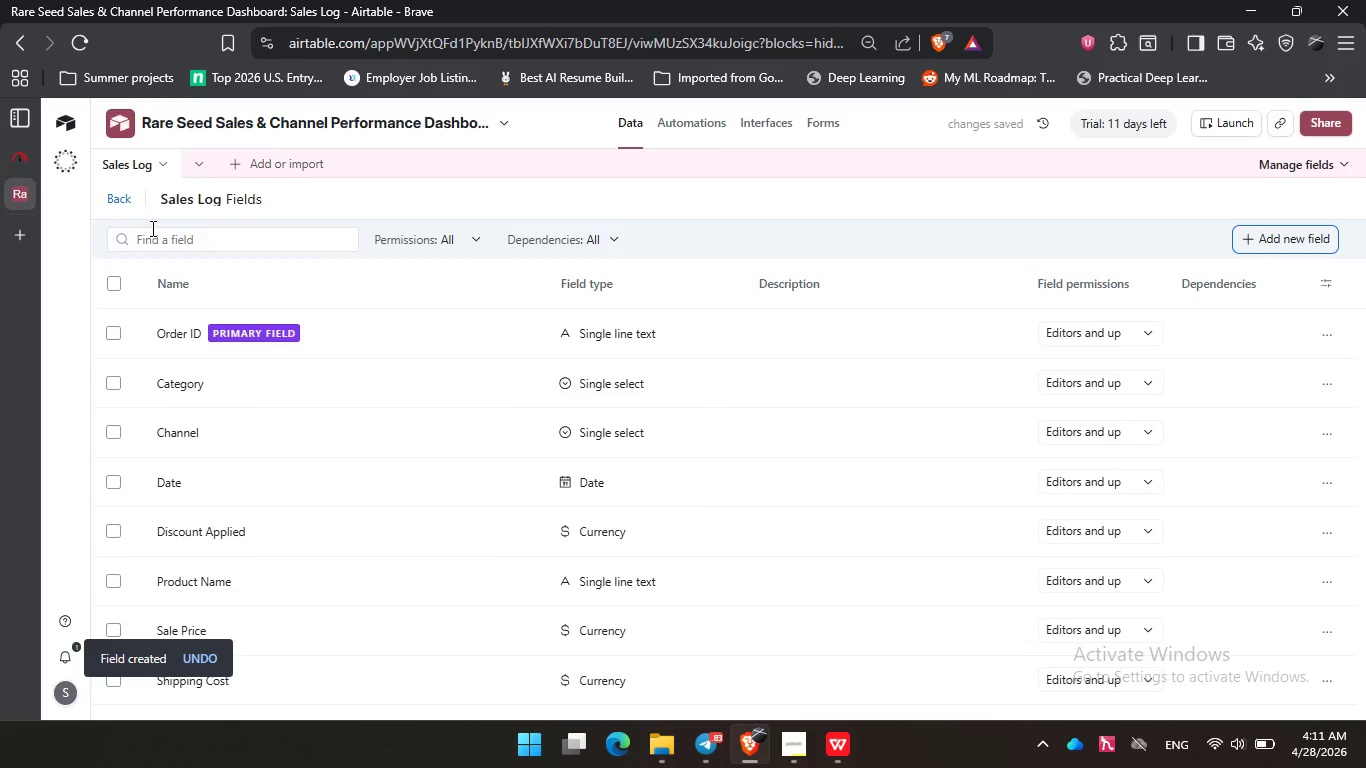 
wait(5.09)
 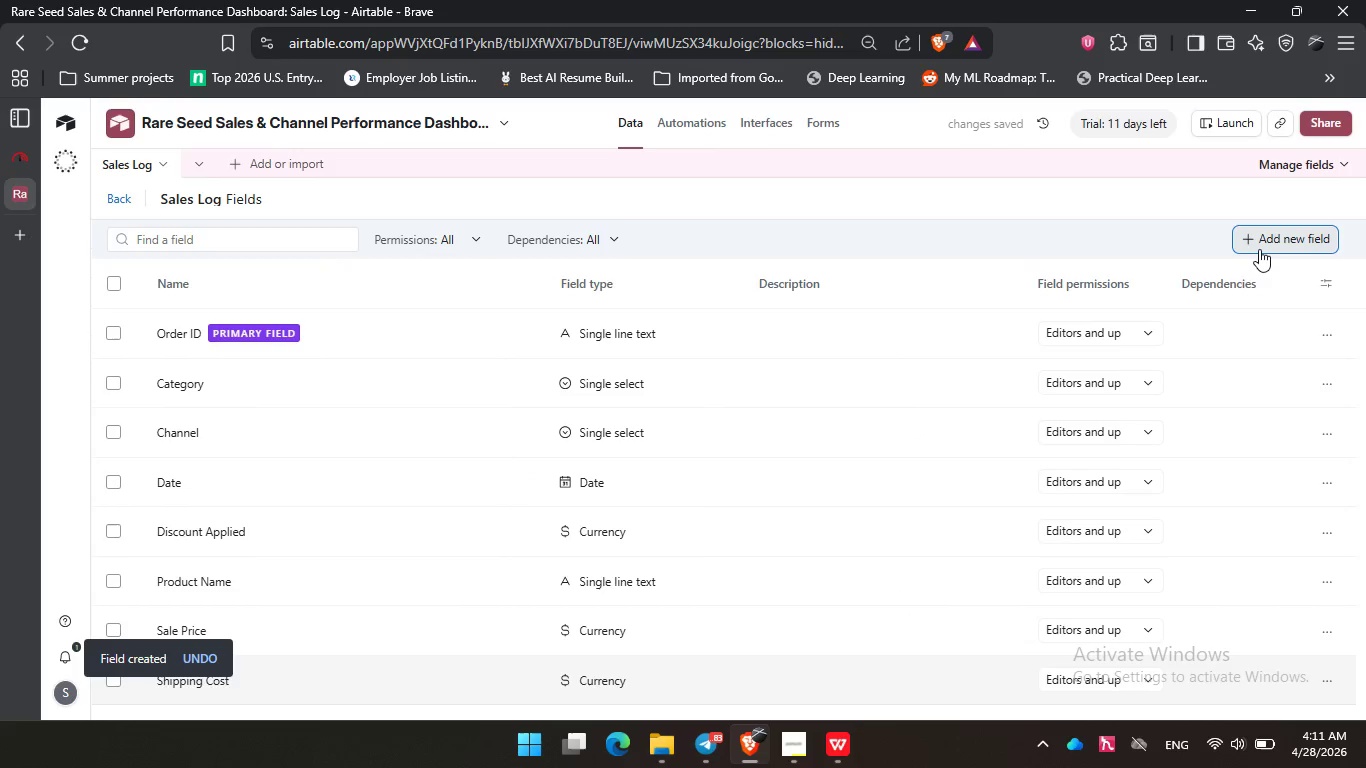 
left_click([129, 196])
 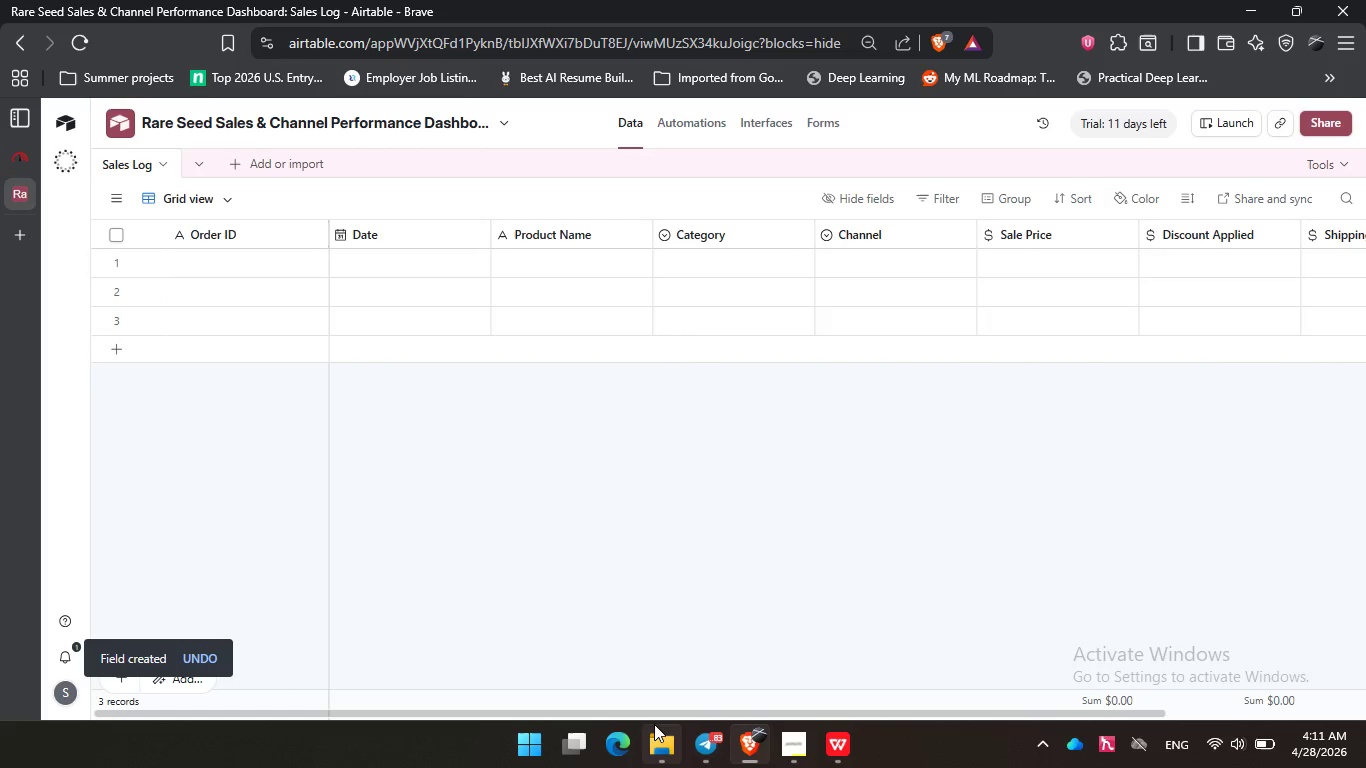 
left_click_drag(start_coordinate=[662, 711], to_coordinate=[408, 723])
 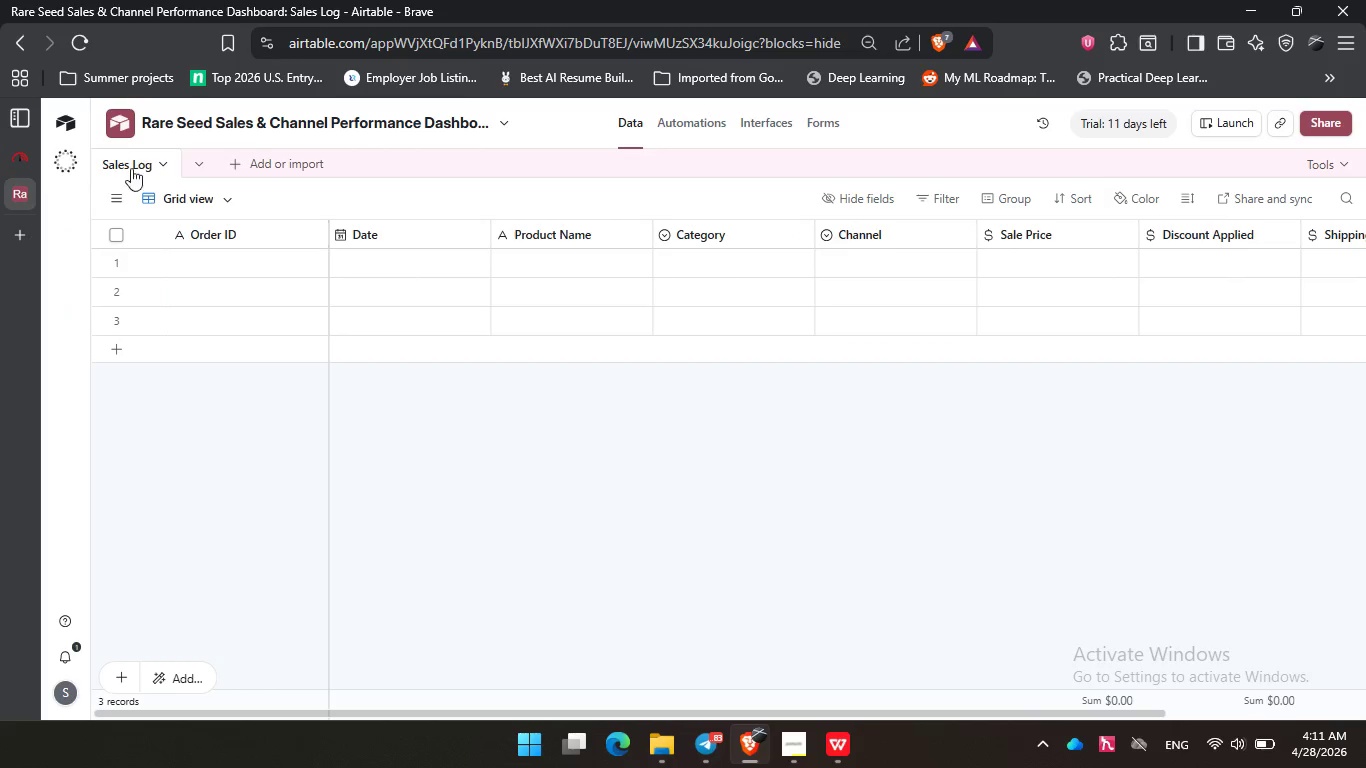 
left_click([138, 162])
 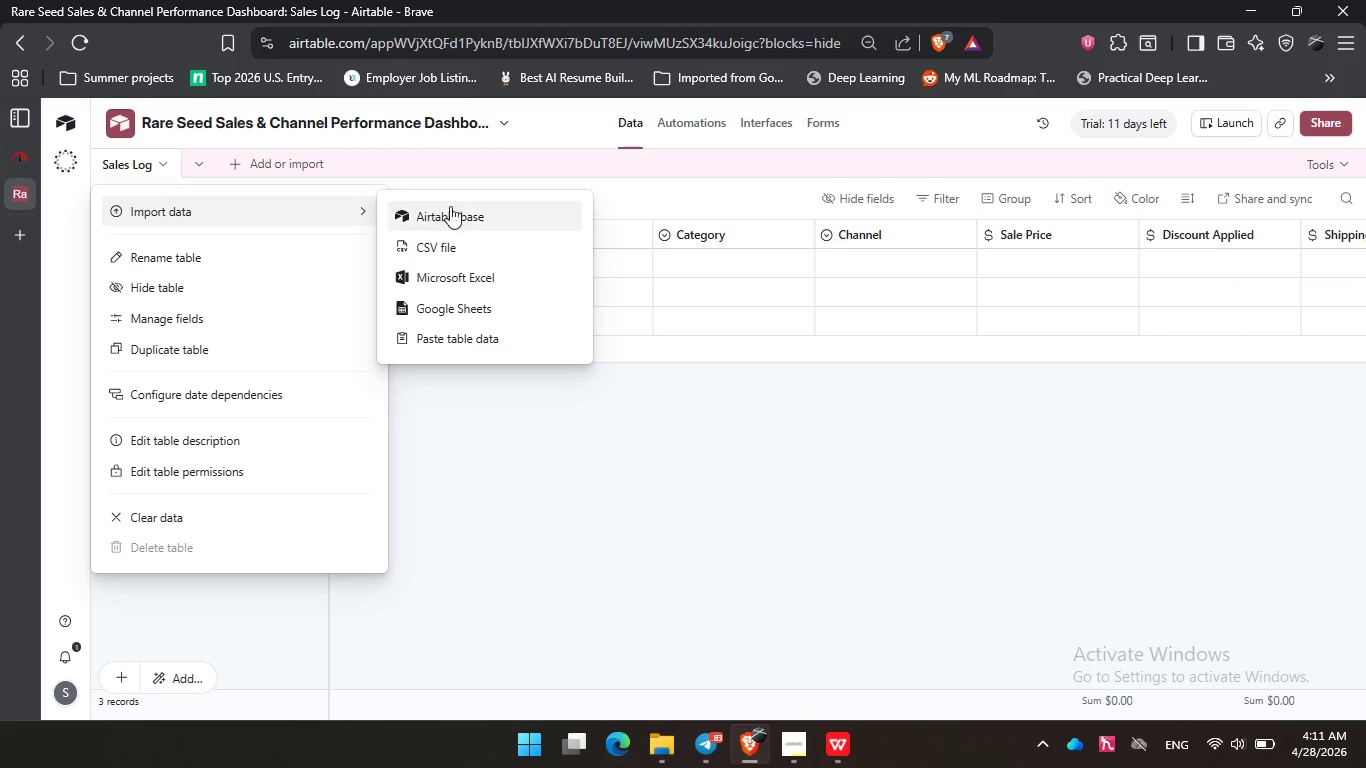 
left_click([462, 244])
 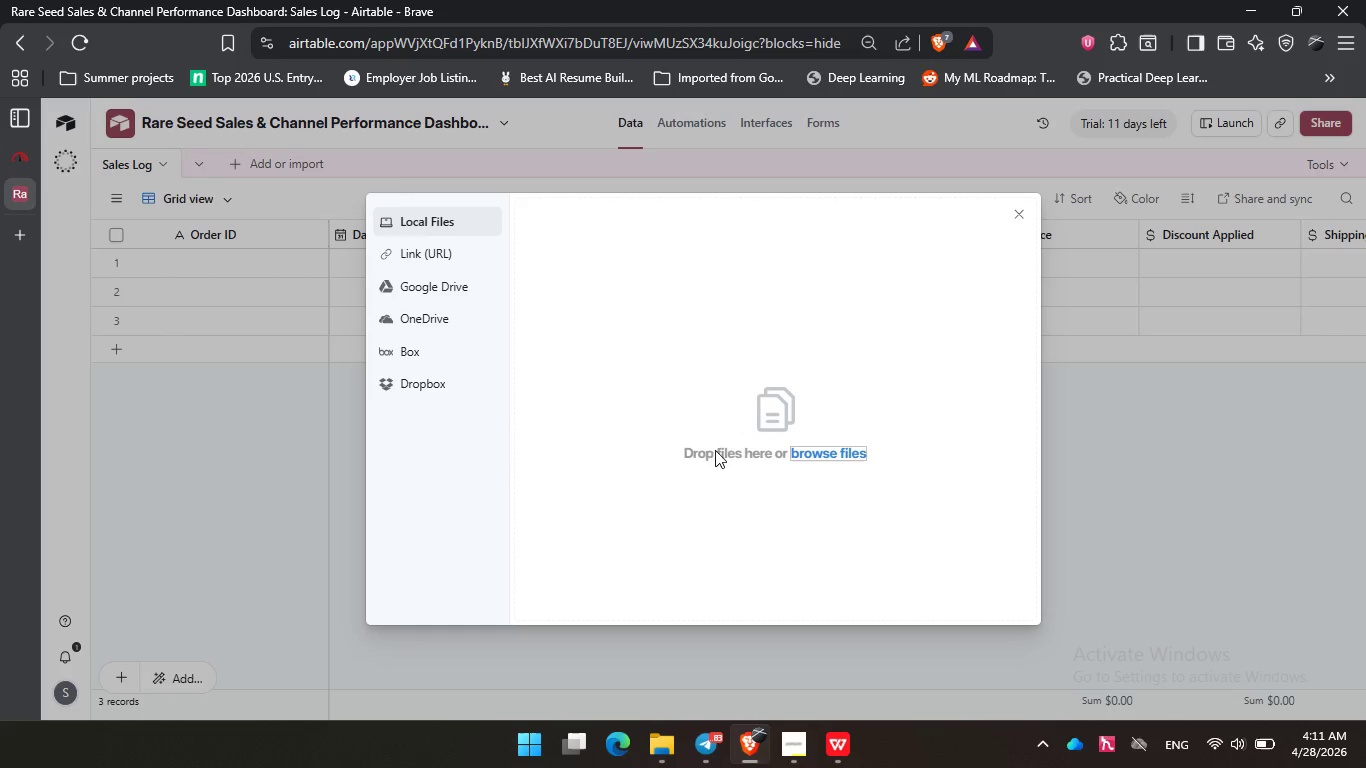 
left_click([836, 451])
 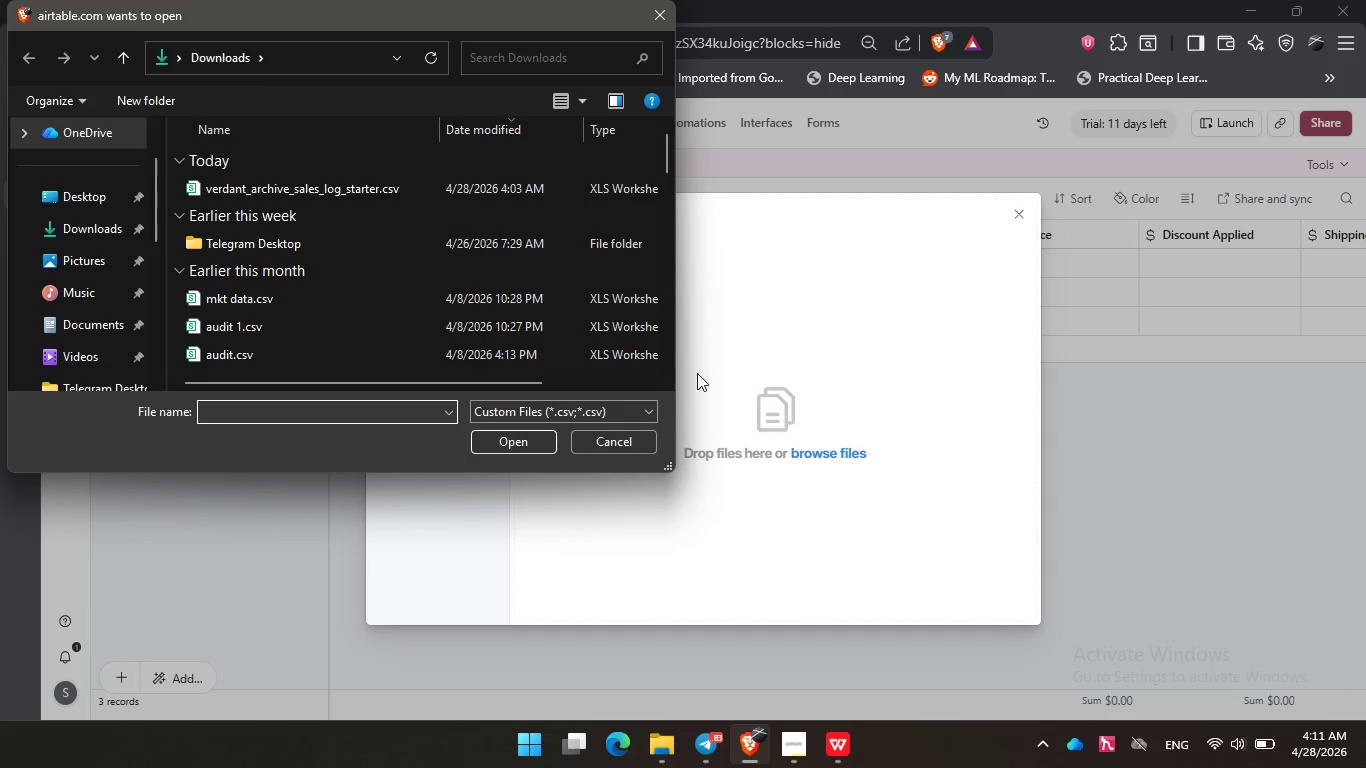 
left_click([346, 186])
 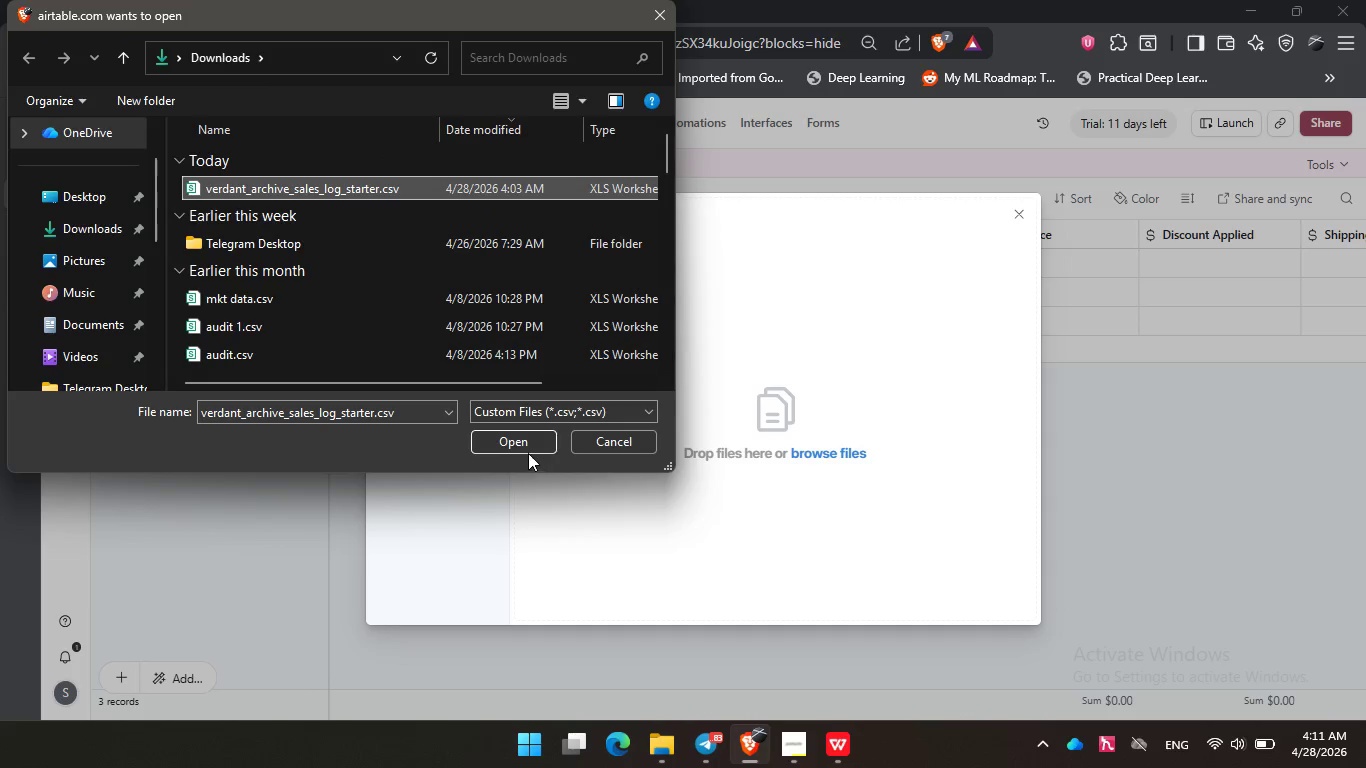 
left_click([521, 432])
 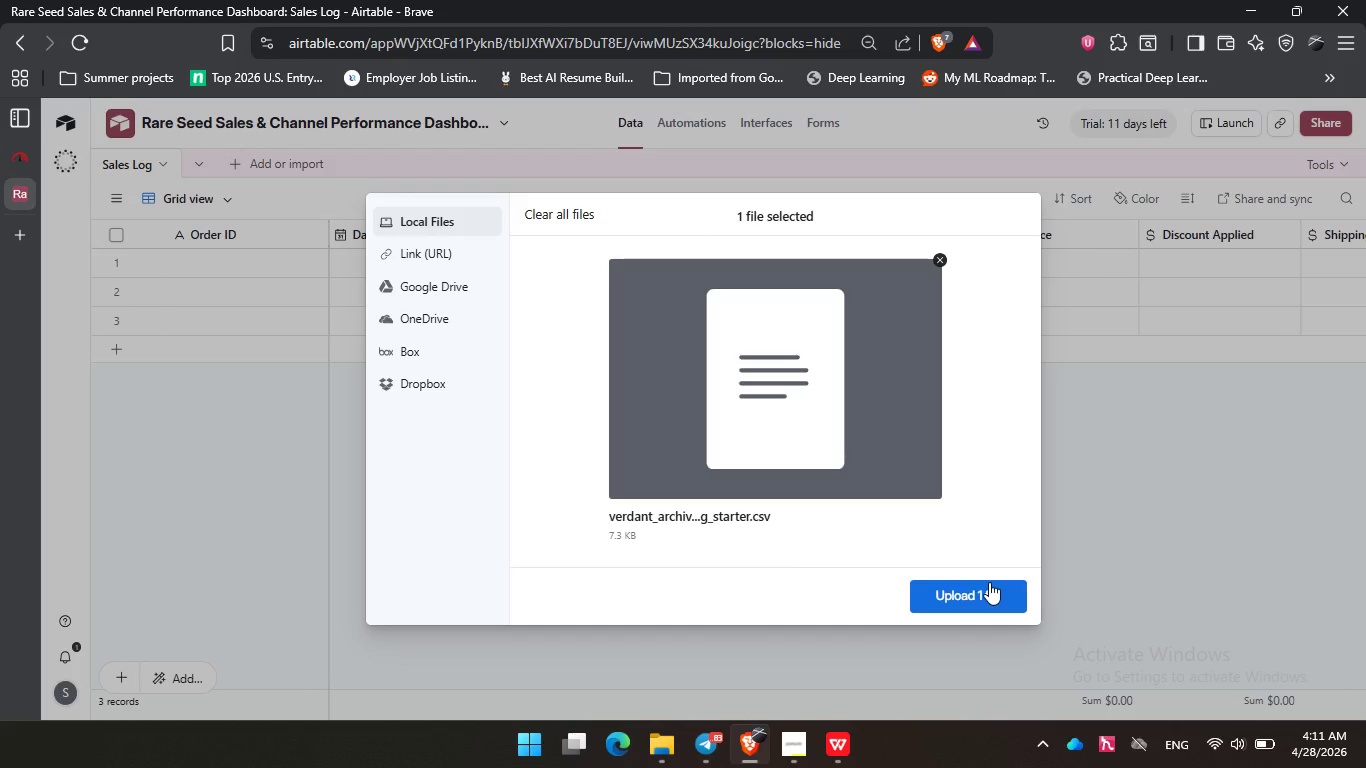 
wait(5.03)
 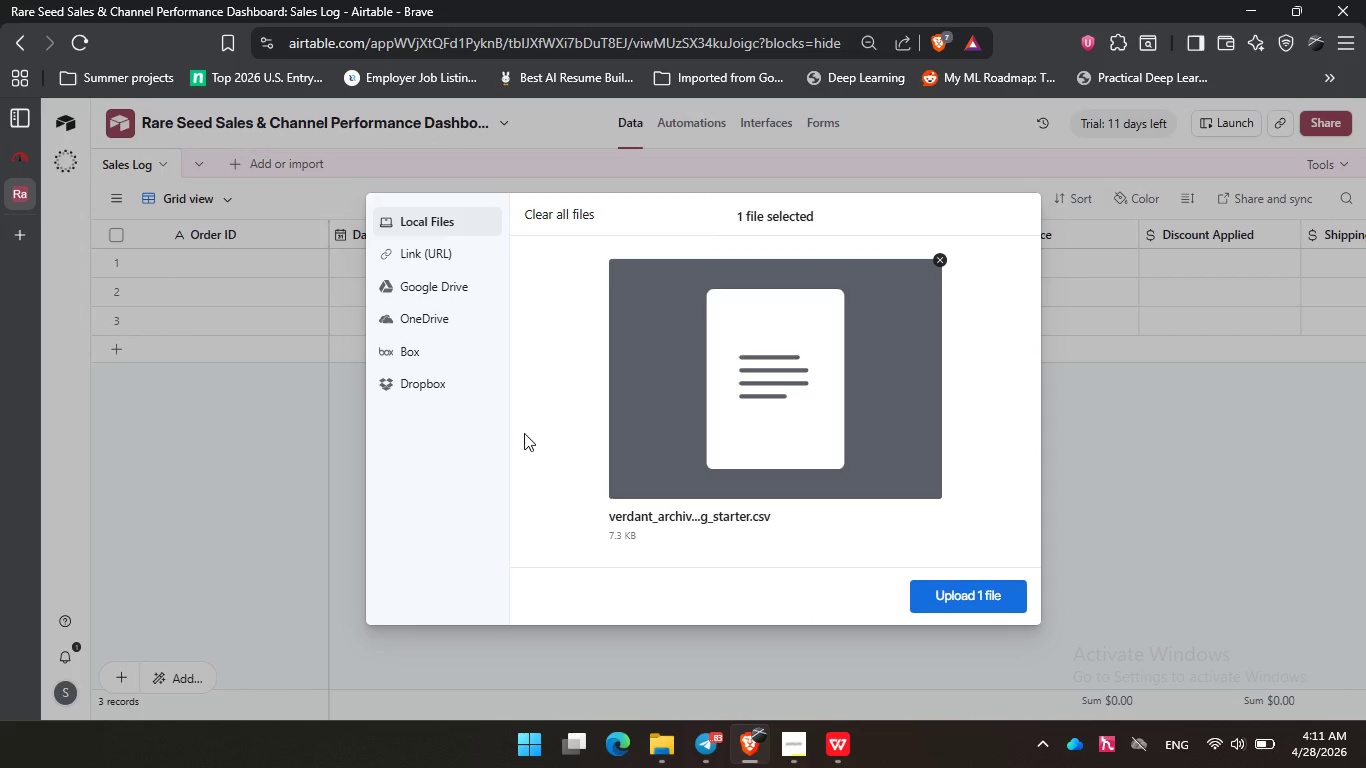 
left_click([970, 597])
 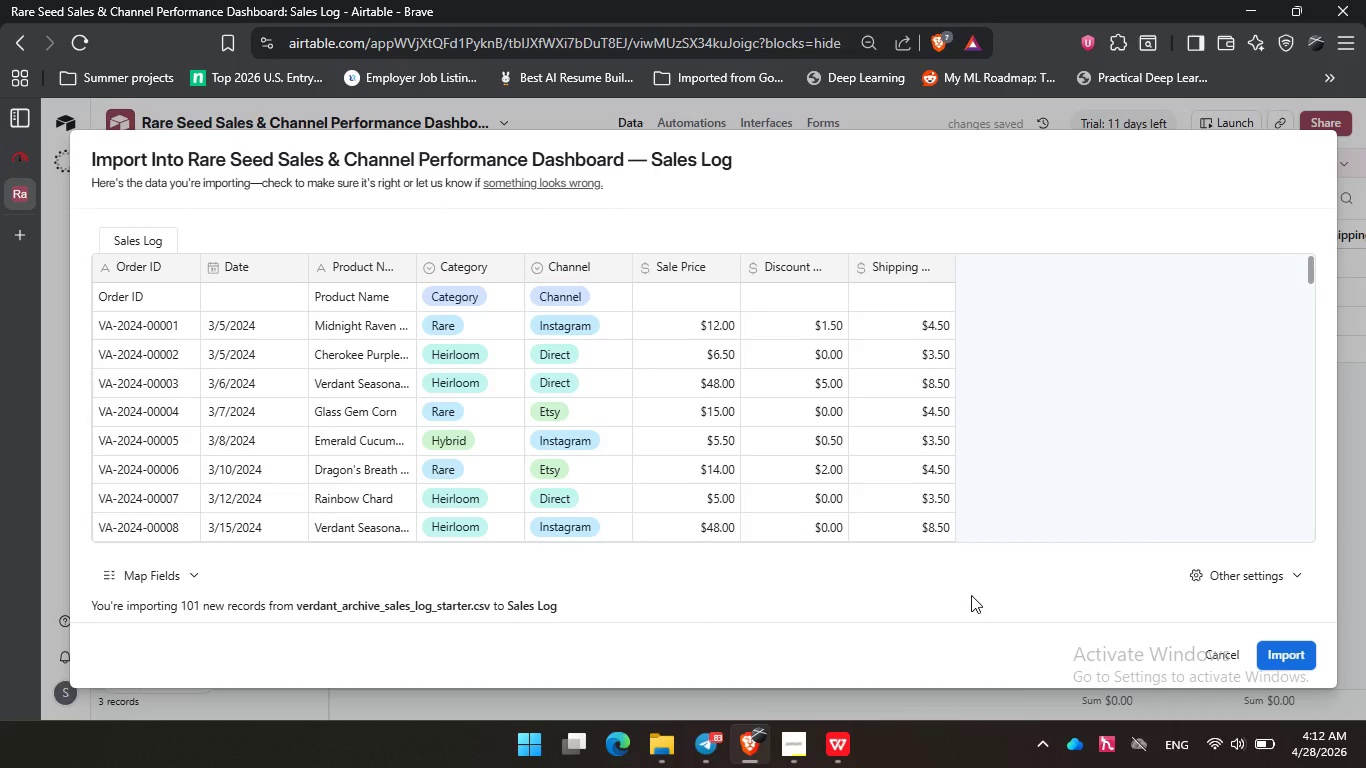 
wait(12.84)
 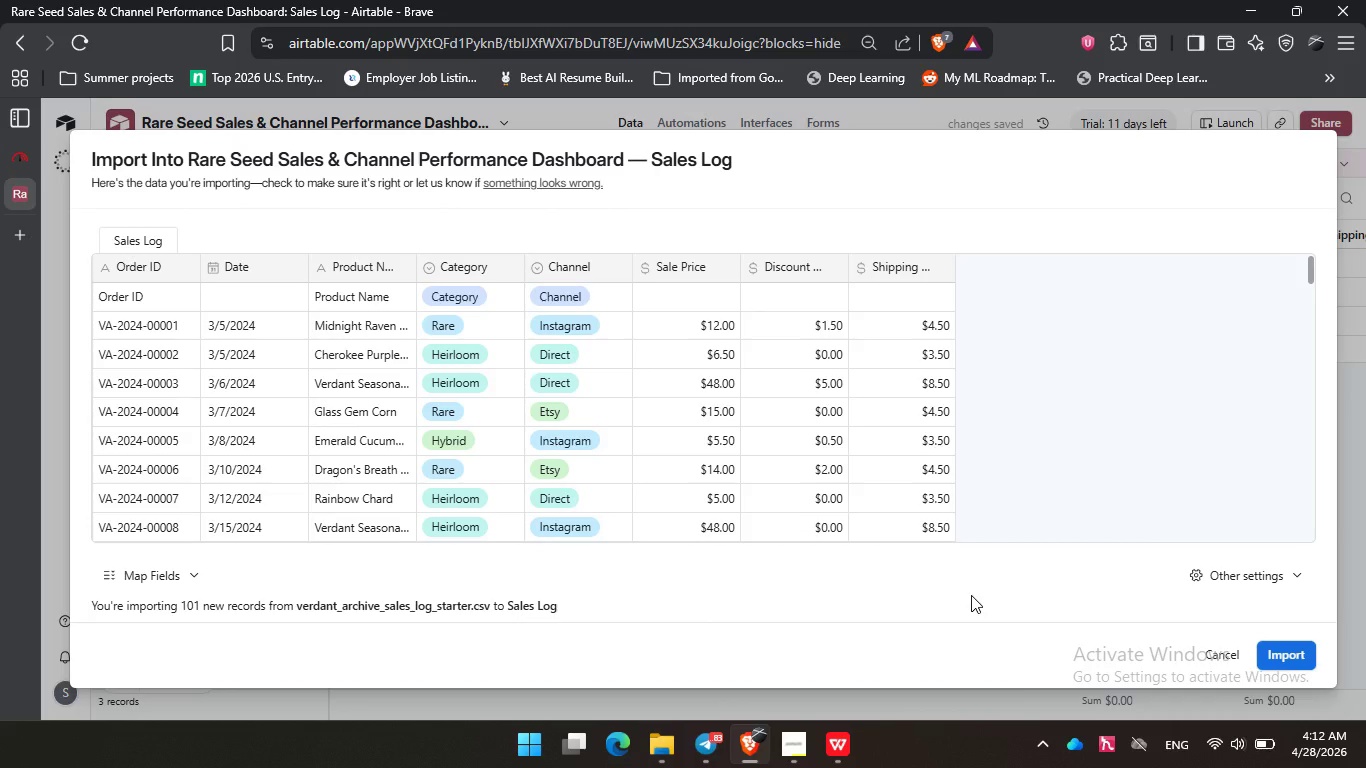 
left_click([1284, 576])
 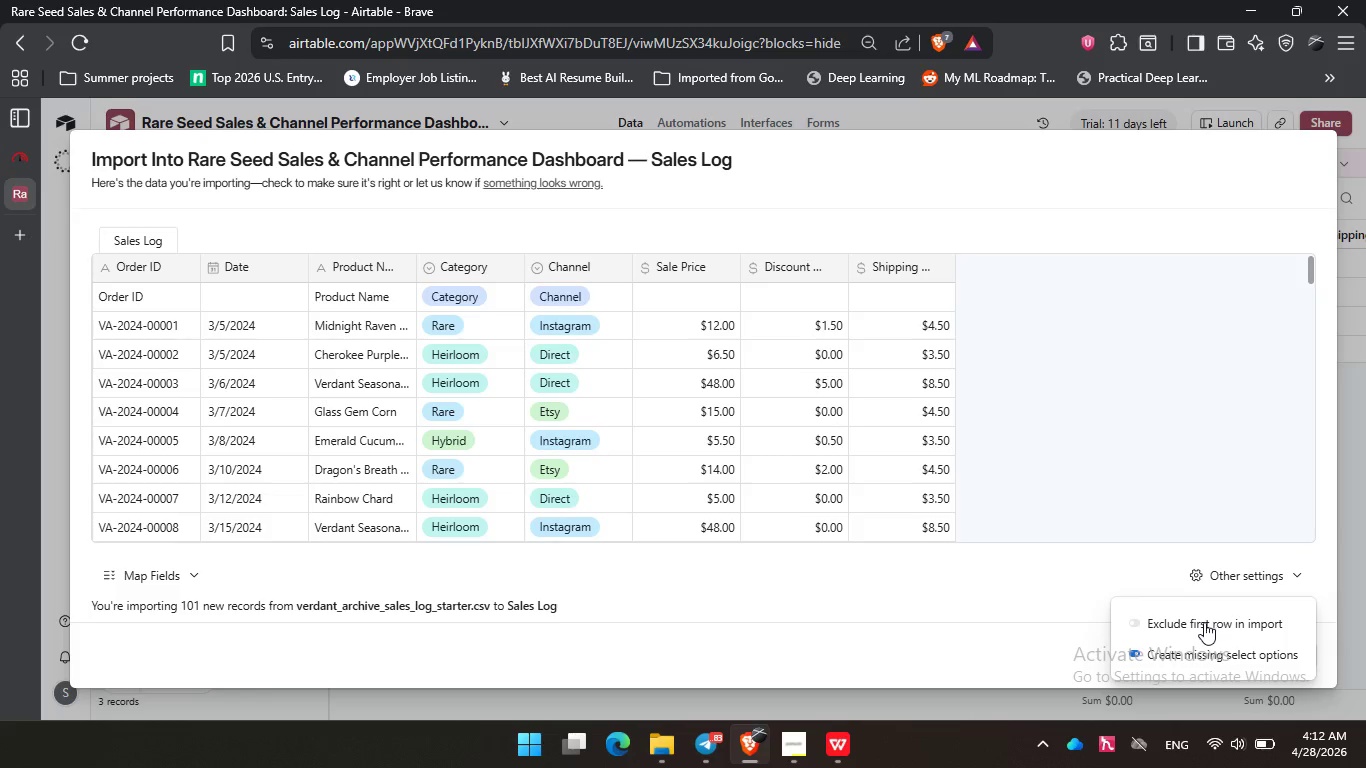 
left_click([1204, 622])
 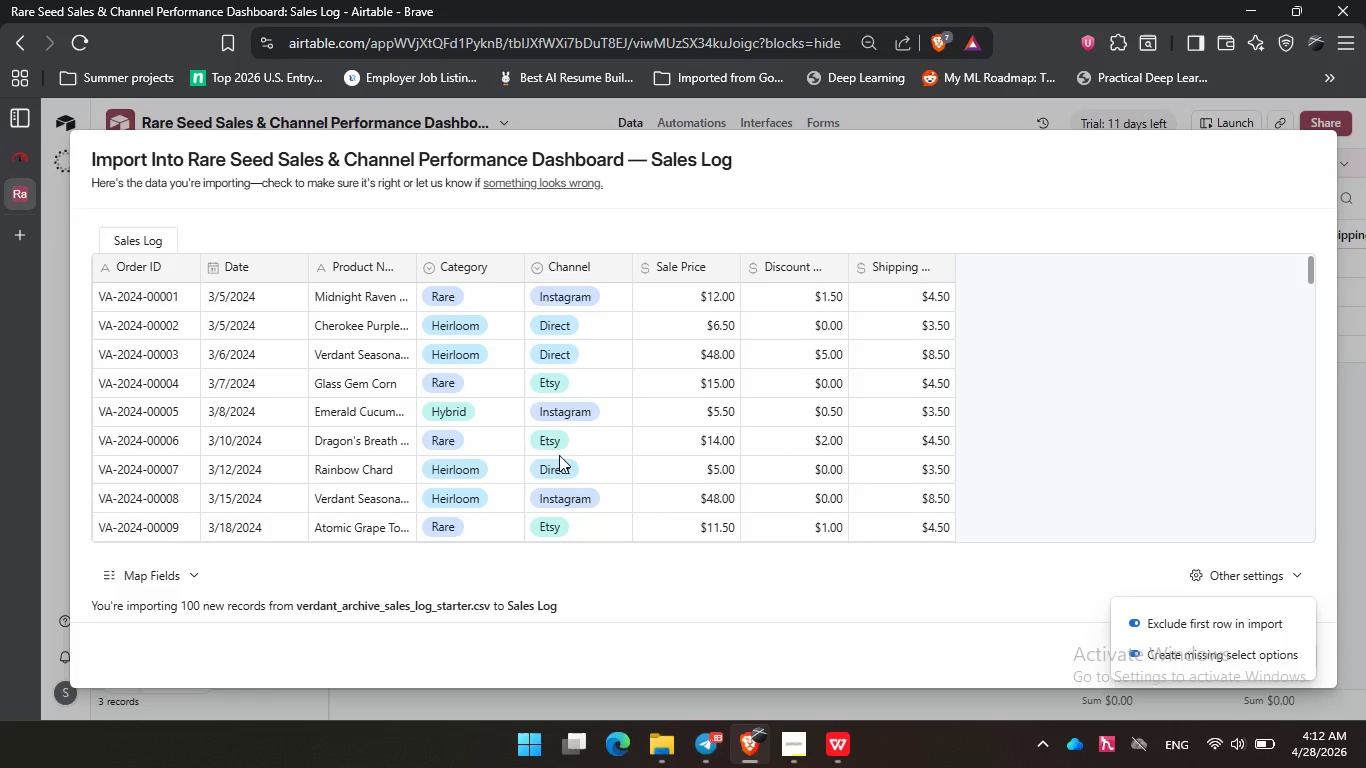 
scroll: coordinate [538, 442], scroll_direction: down, amount: 28.0
 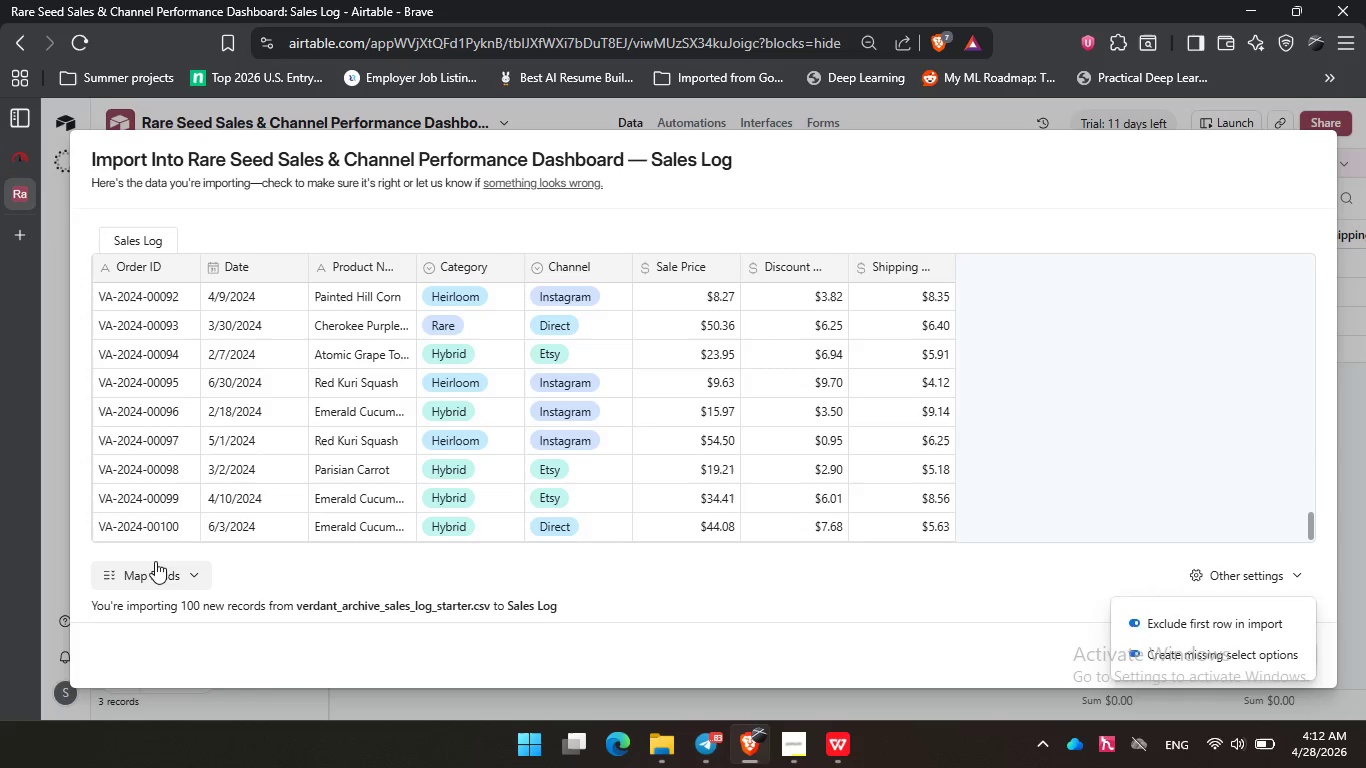 
left_click([155, 561])
 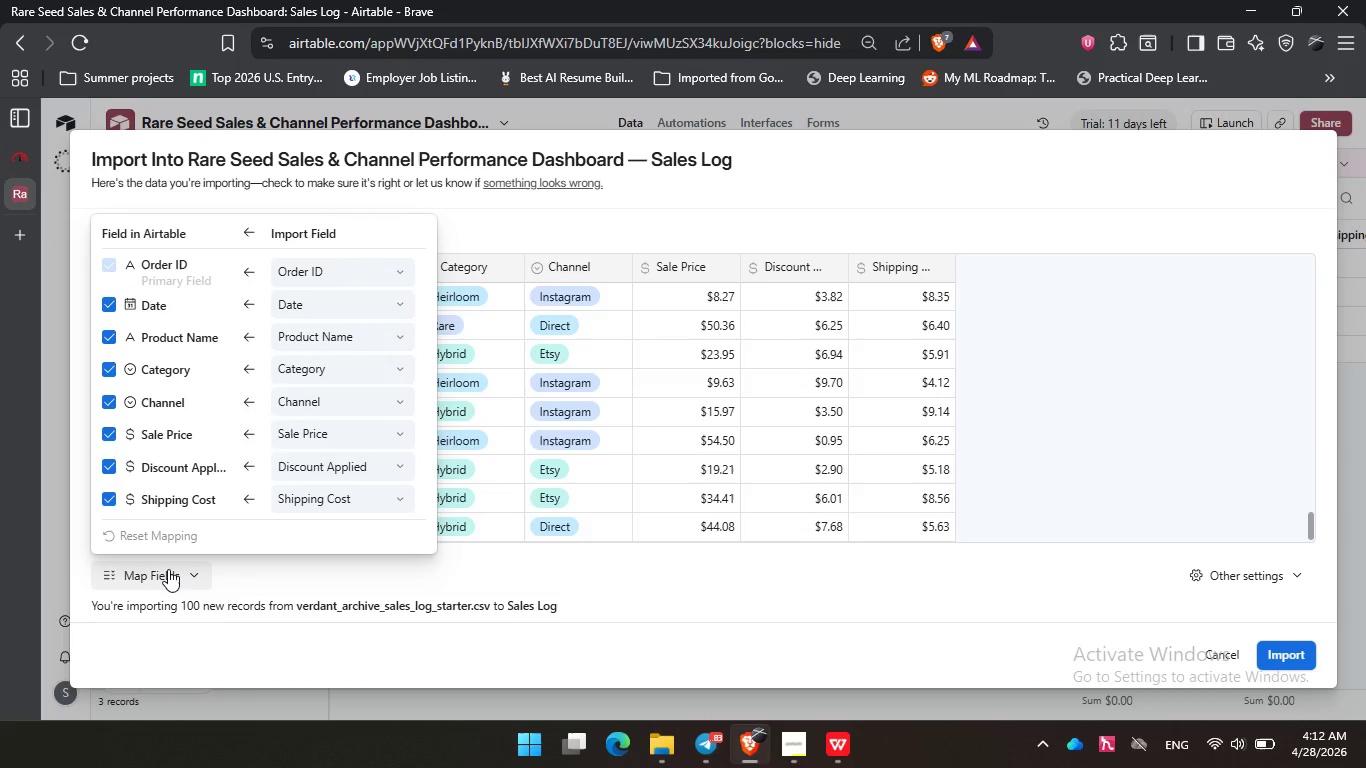 
wait(8.22)
 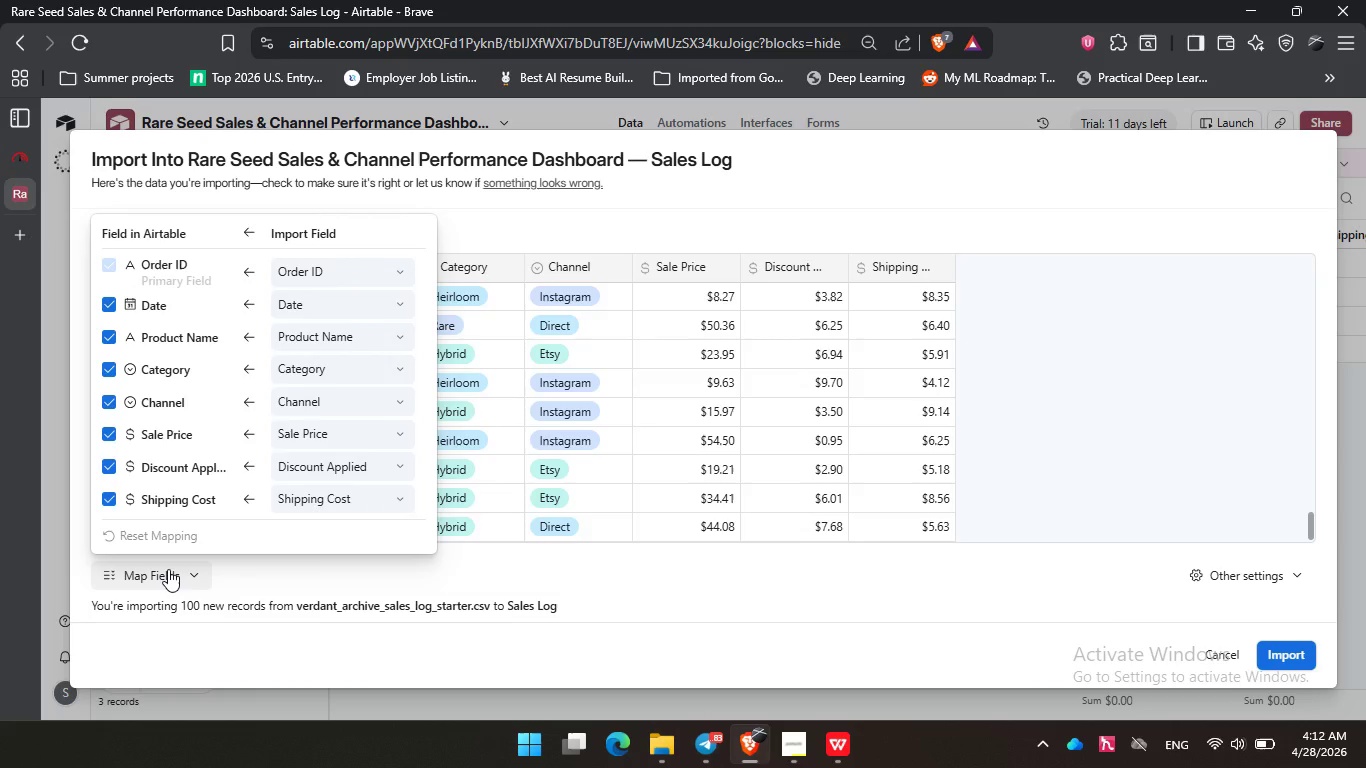 
left_click([282, 575])
 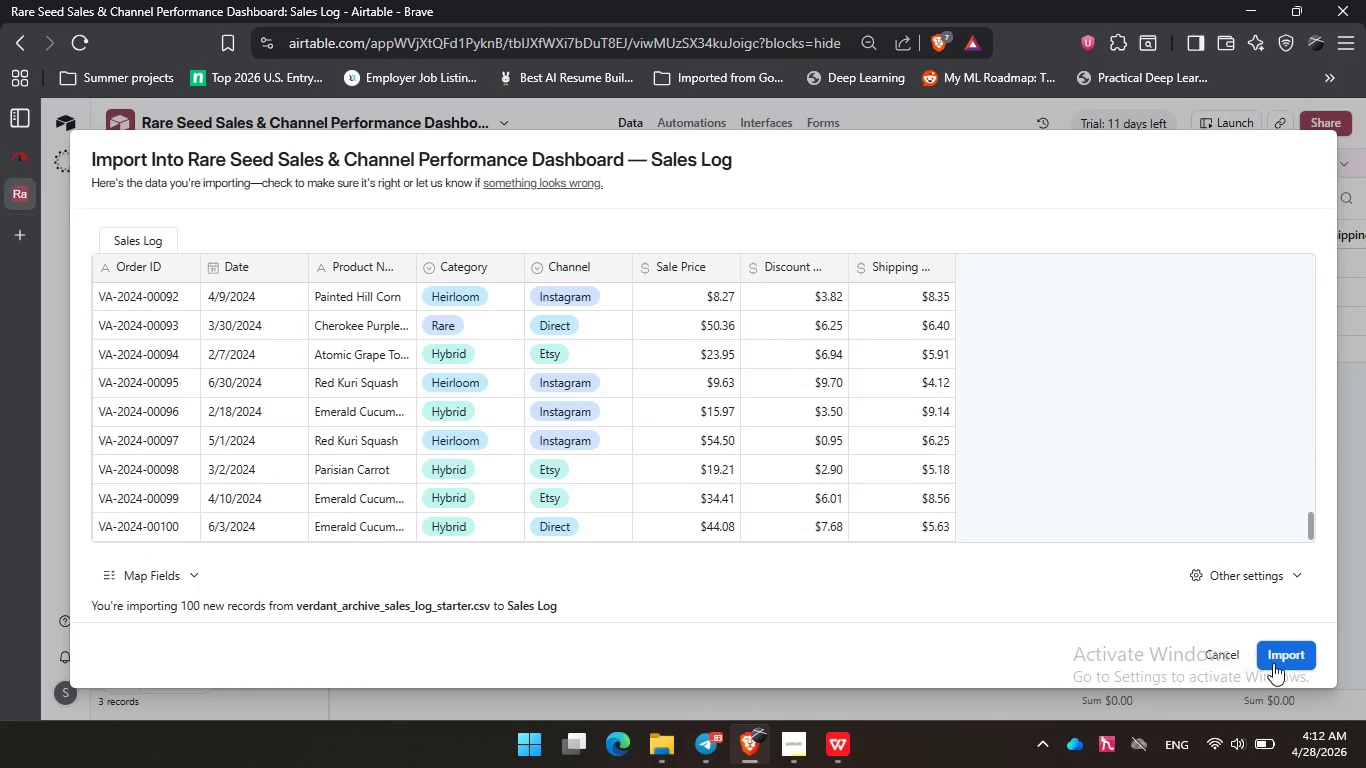 
left_click([1284, 661])
 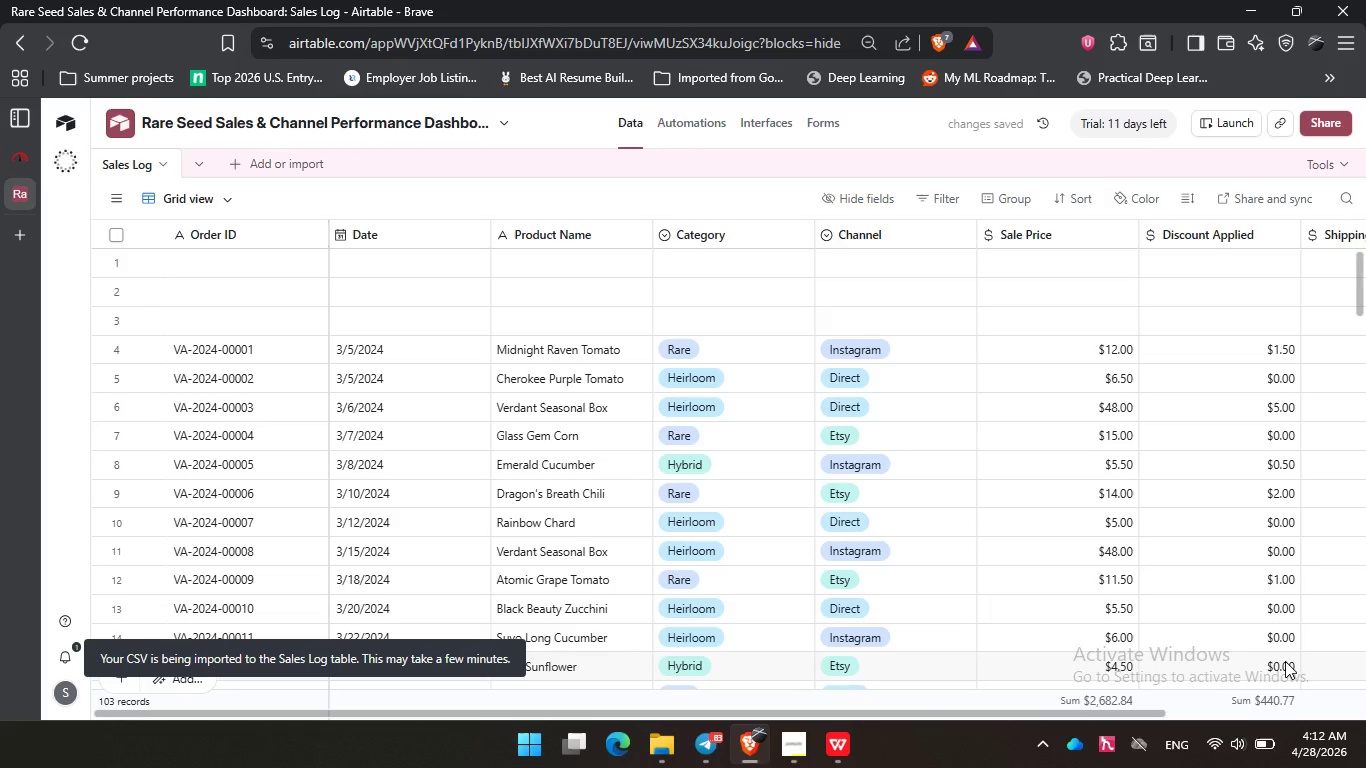 
wait(8.41)
 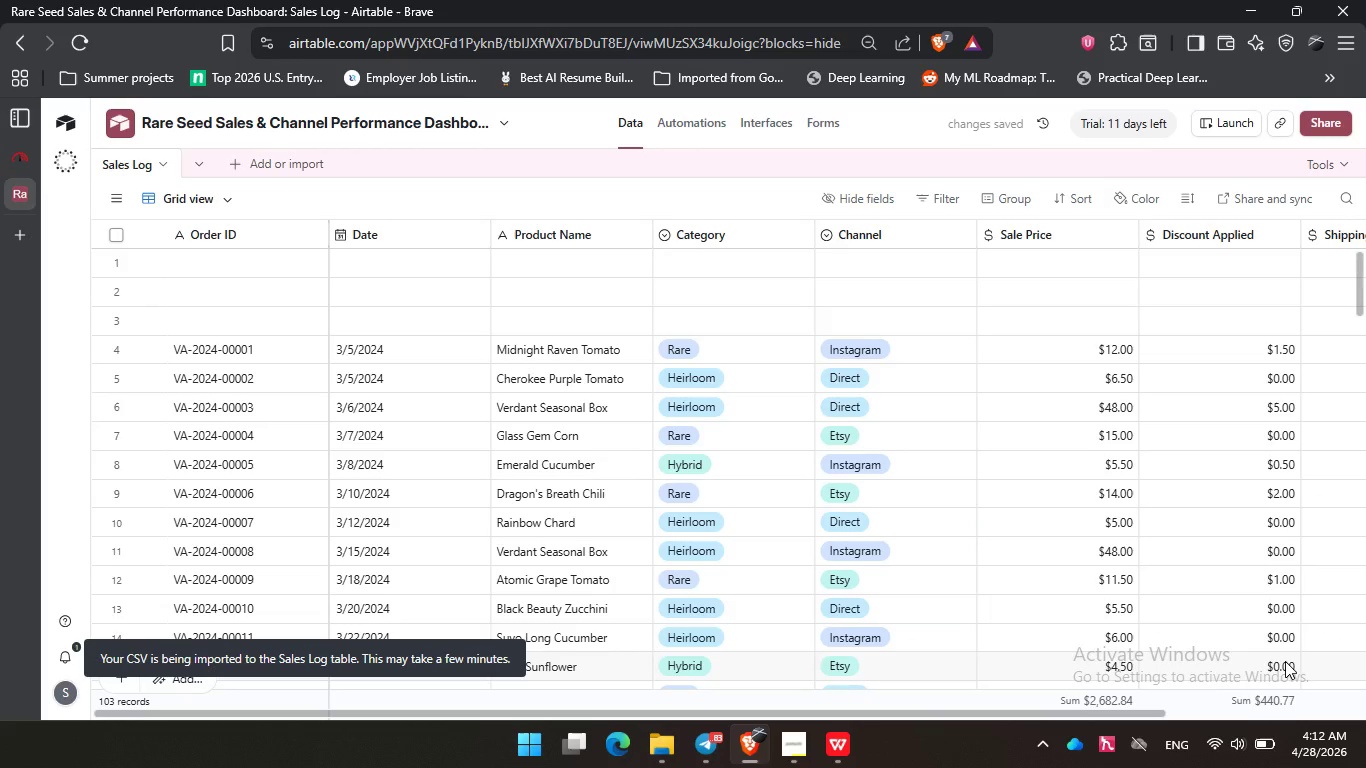 
left_click([156, 261])
 